 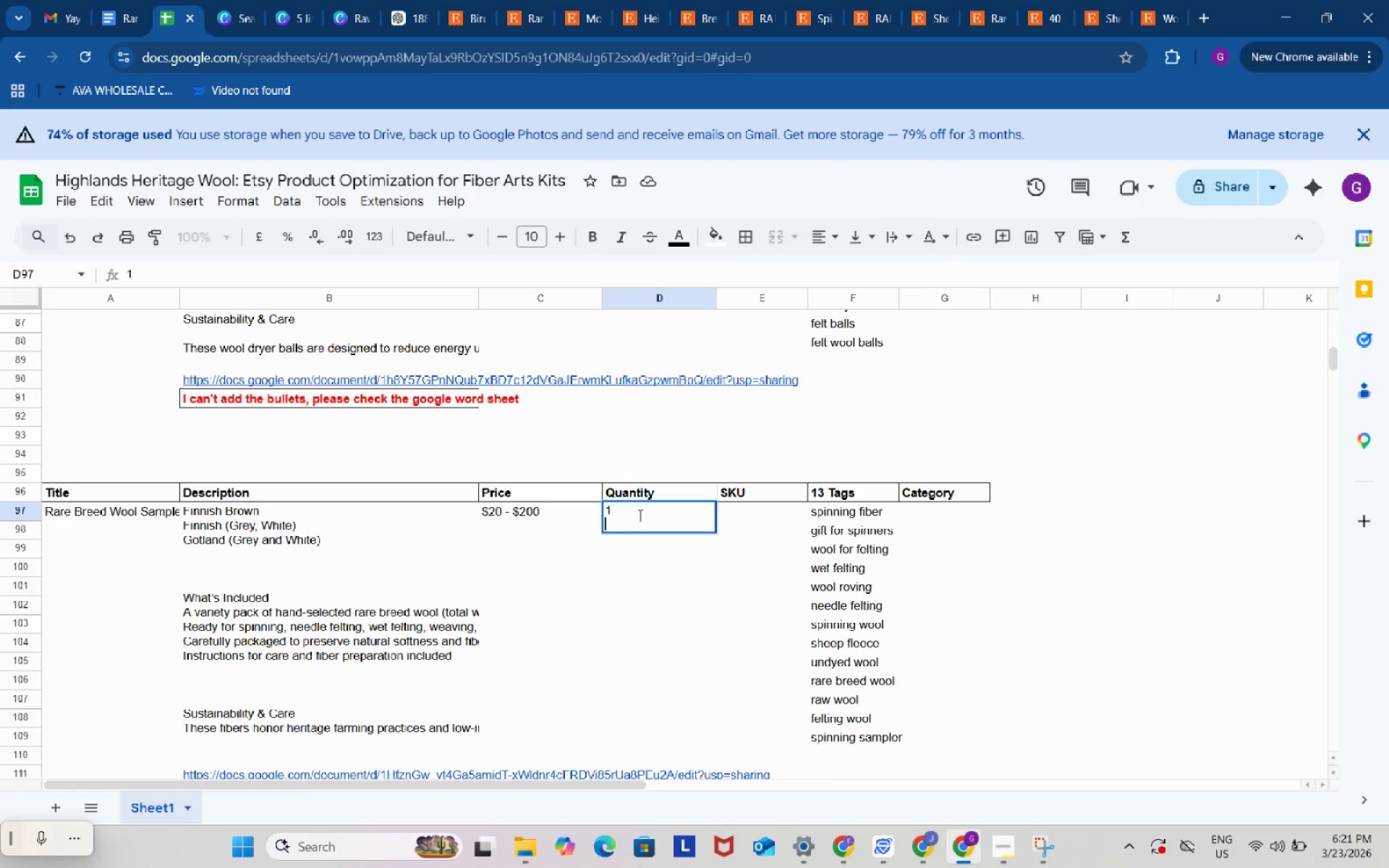 
key(Alt+Control+Enter)
 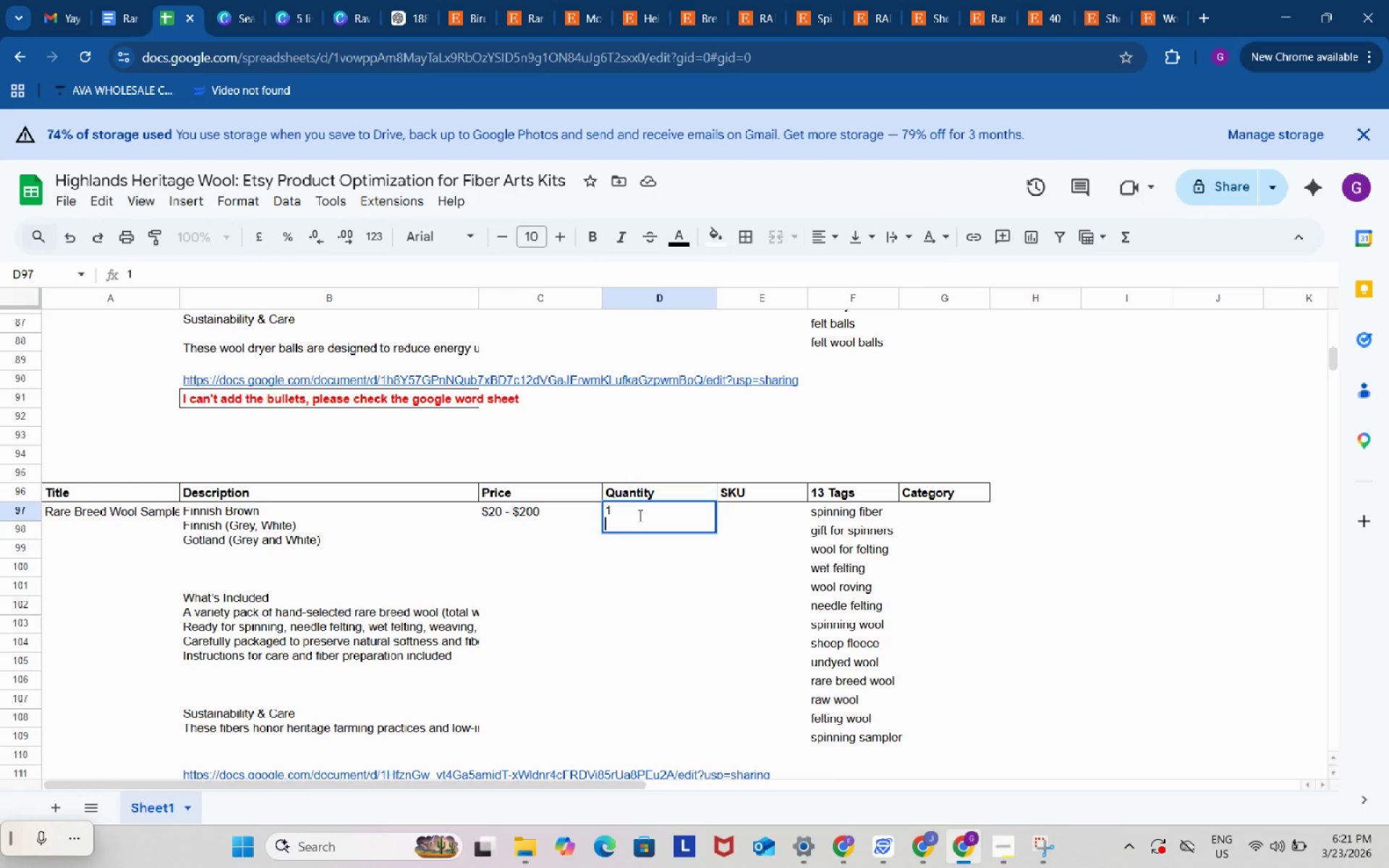 
type(Depends how many in the pack and weight)
 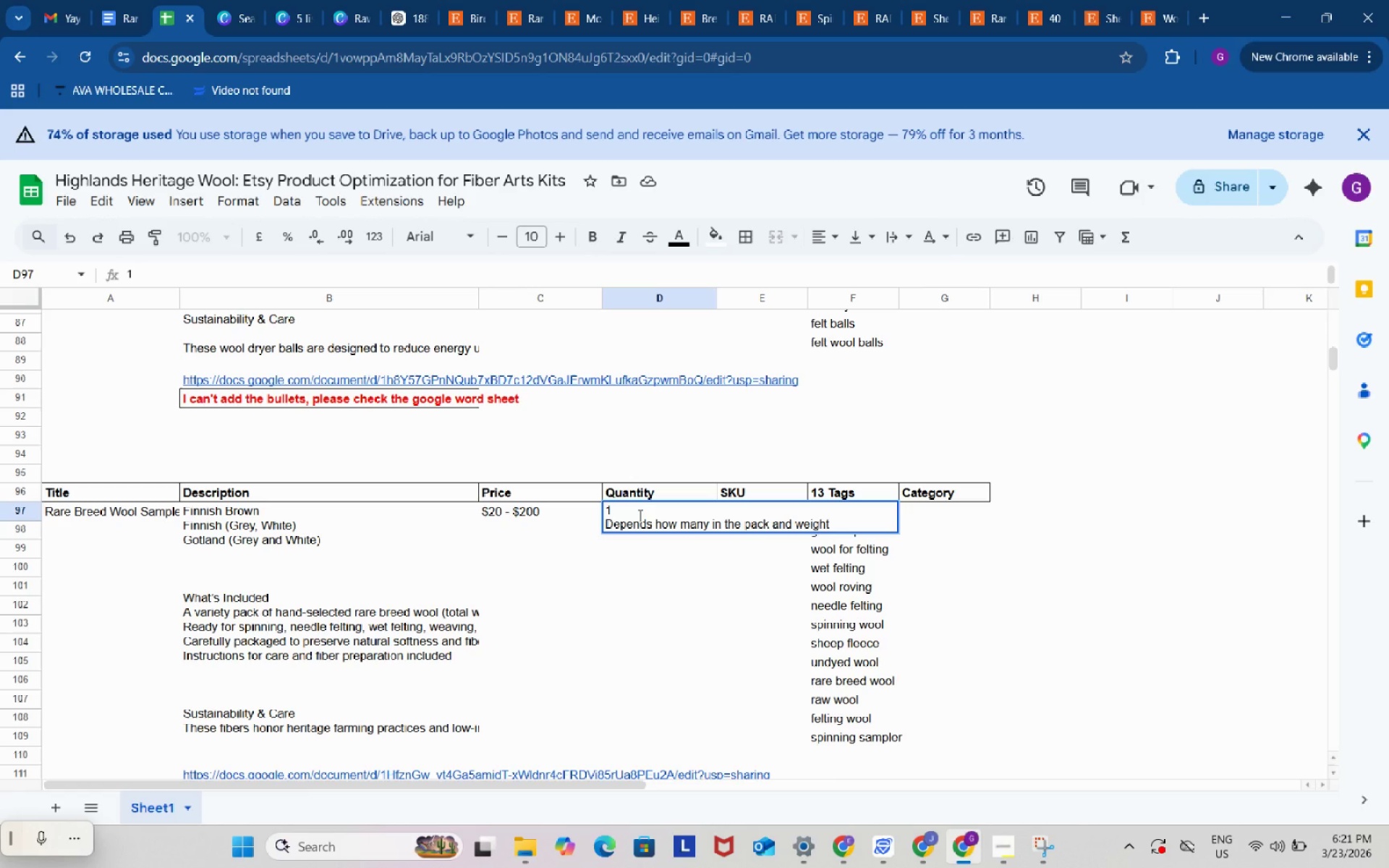 
left_click([606, 522])
 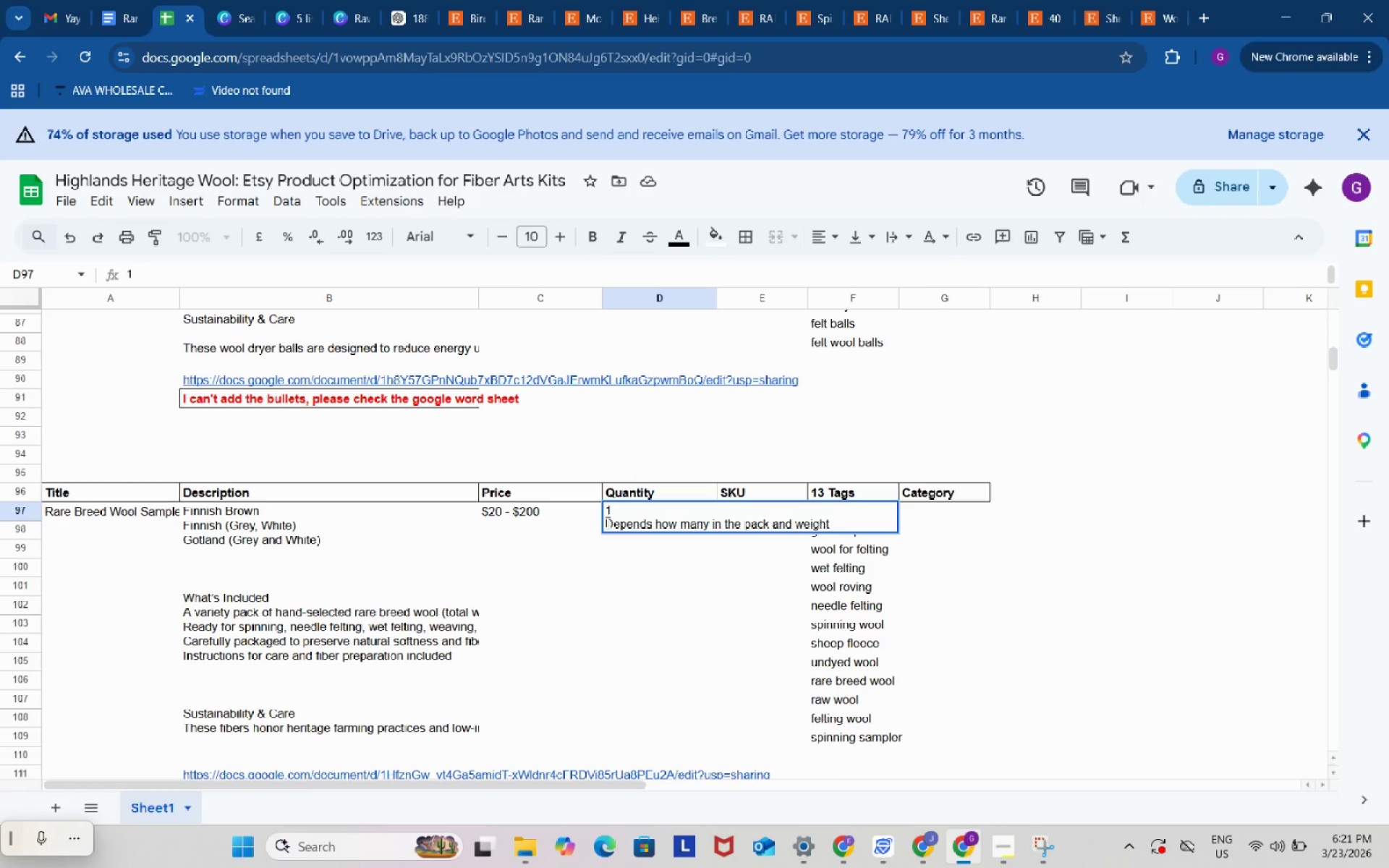 
key(Shift+9)
 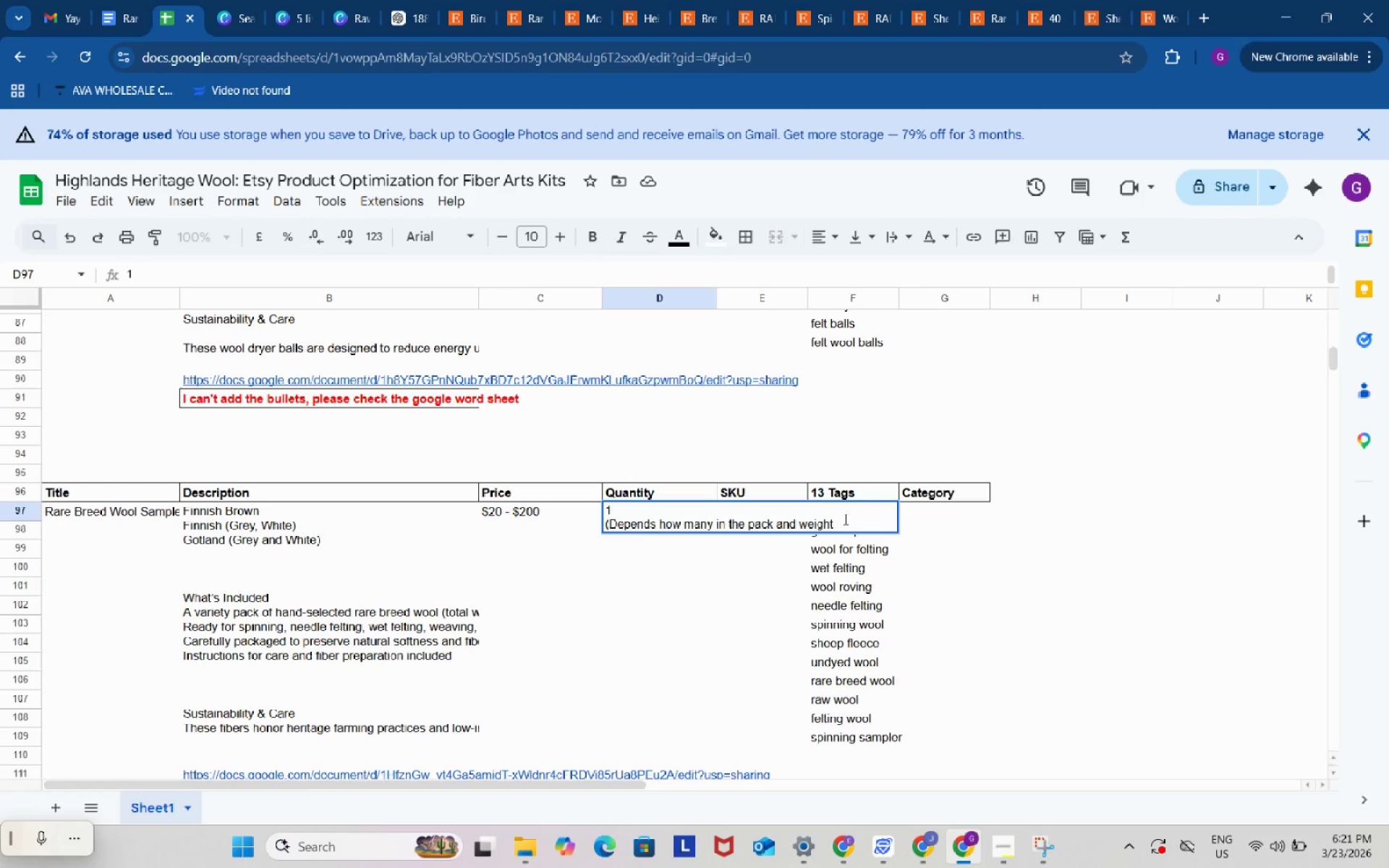 
left_click([849, 519])
 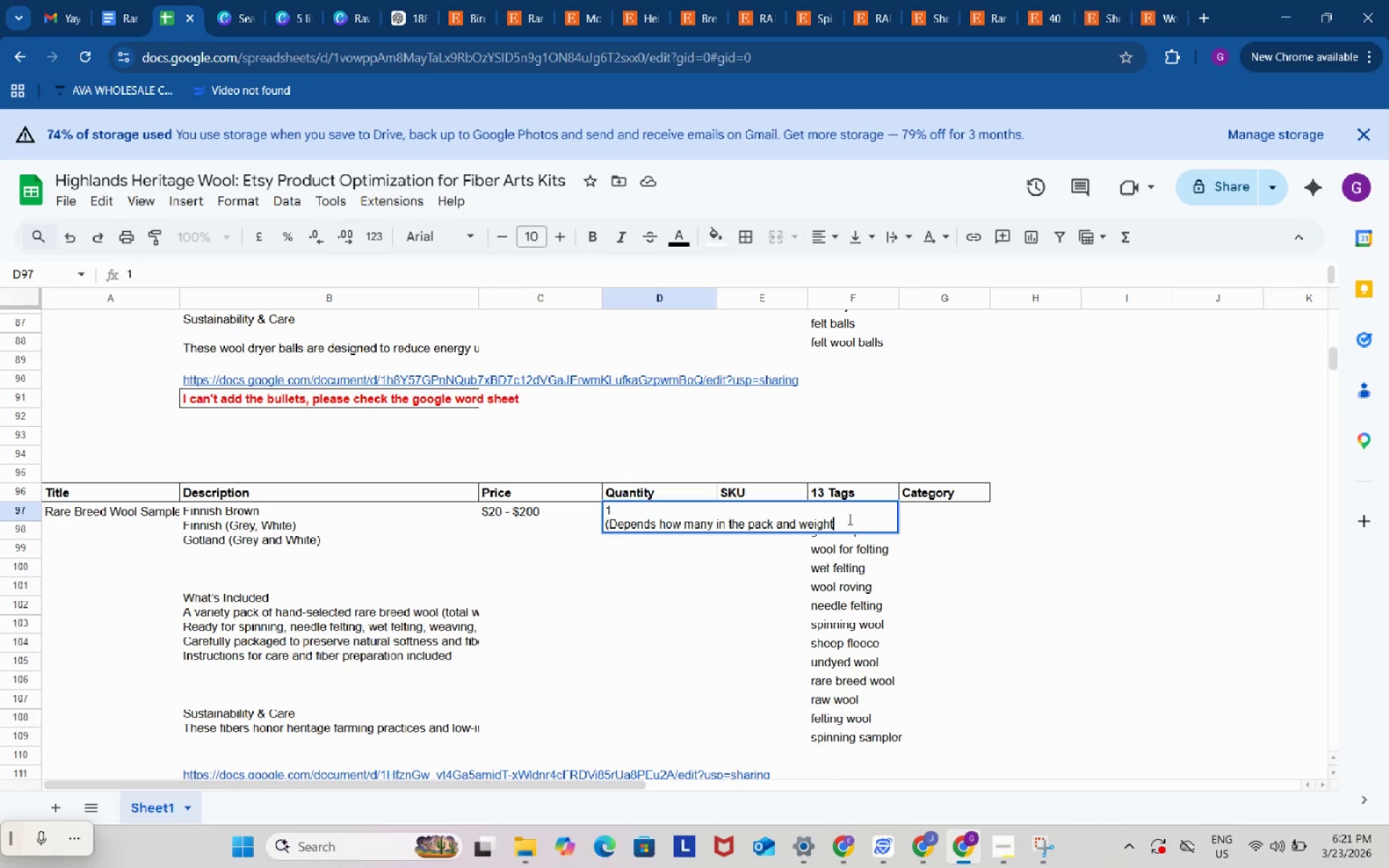 
key(Shift+0)
 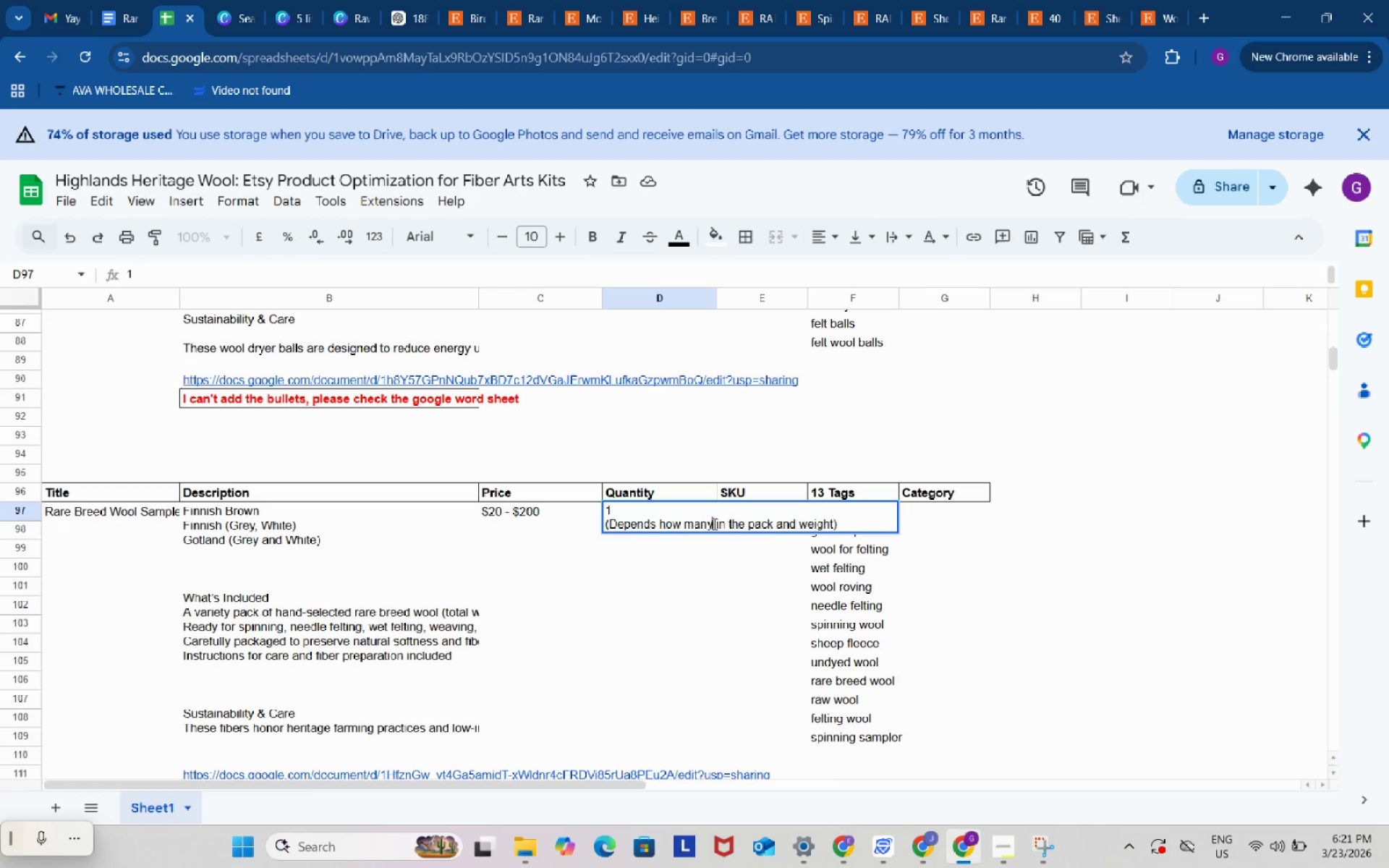 
type( is)
 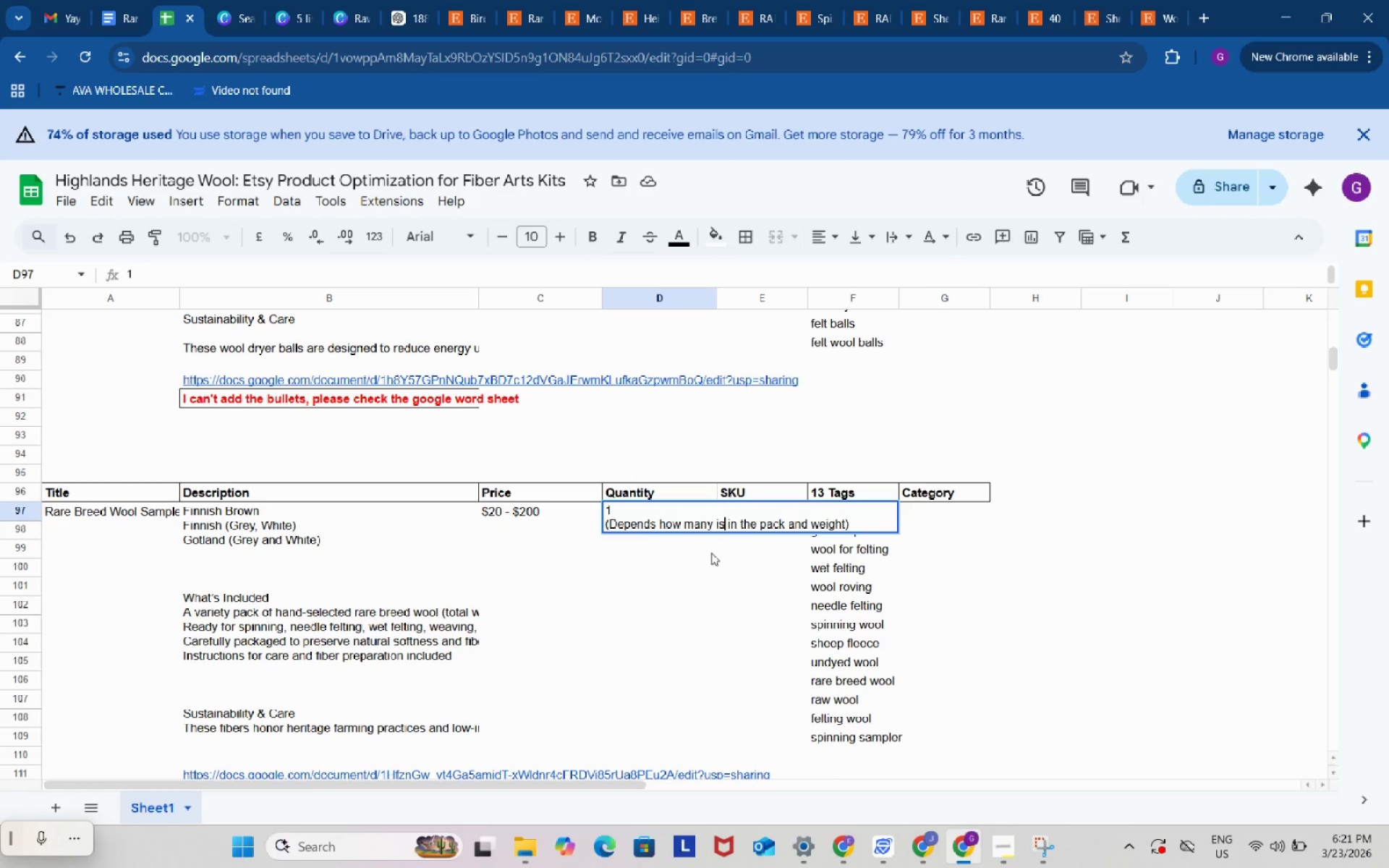 
left_click([712, 548])
 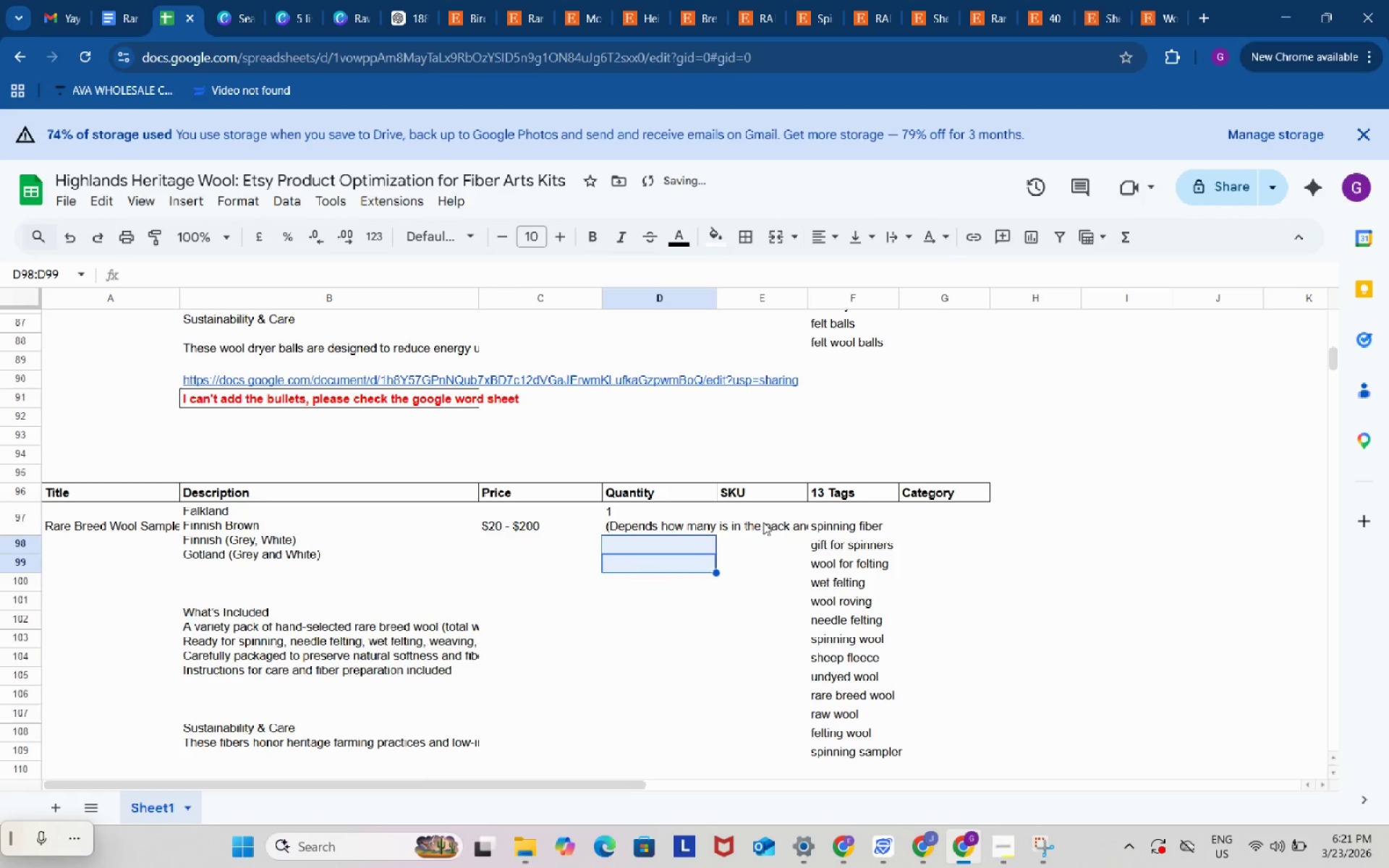 
left_click([763, 522])
 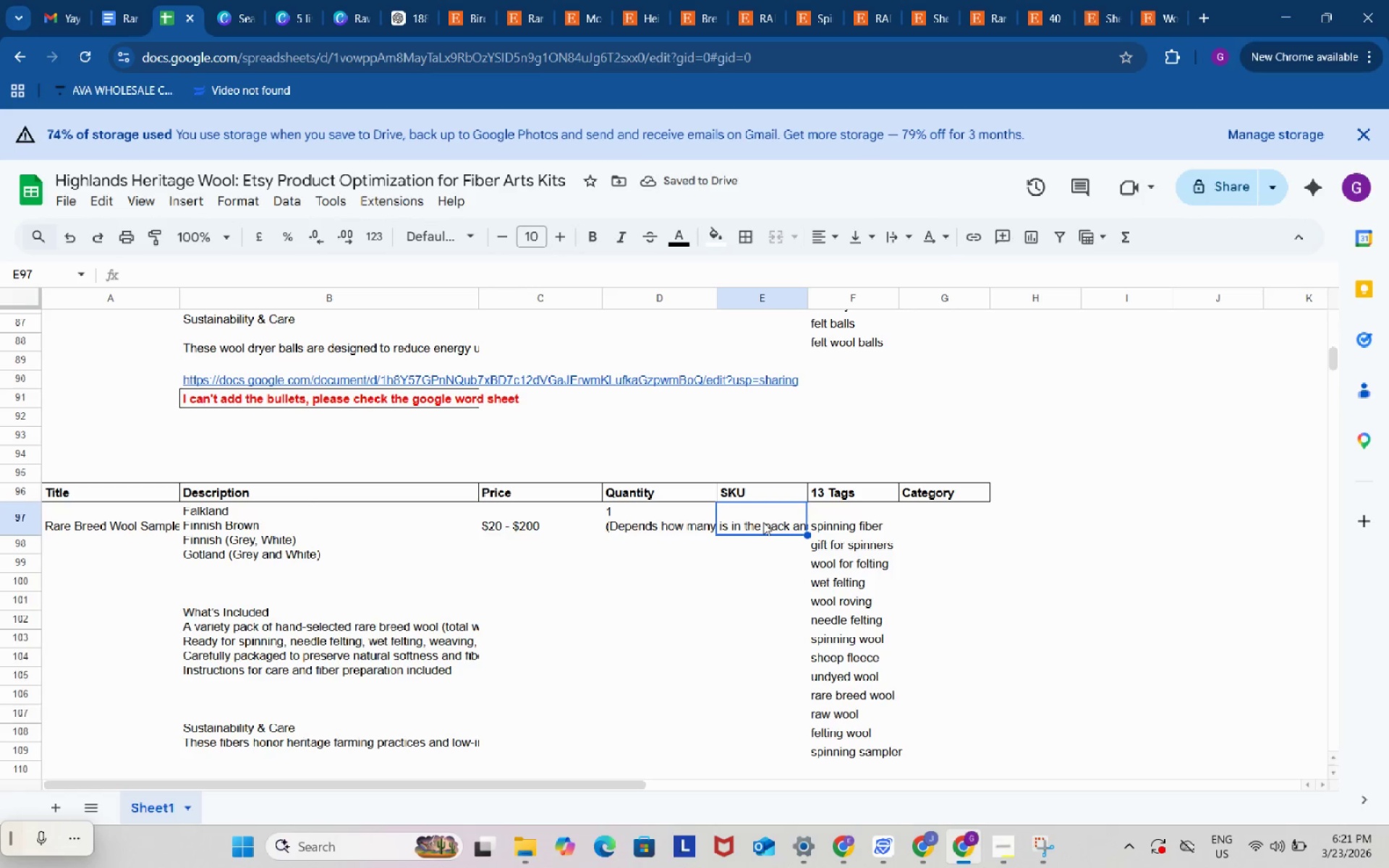 
type(RBWS-01)
 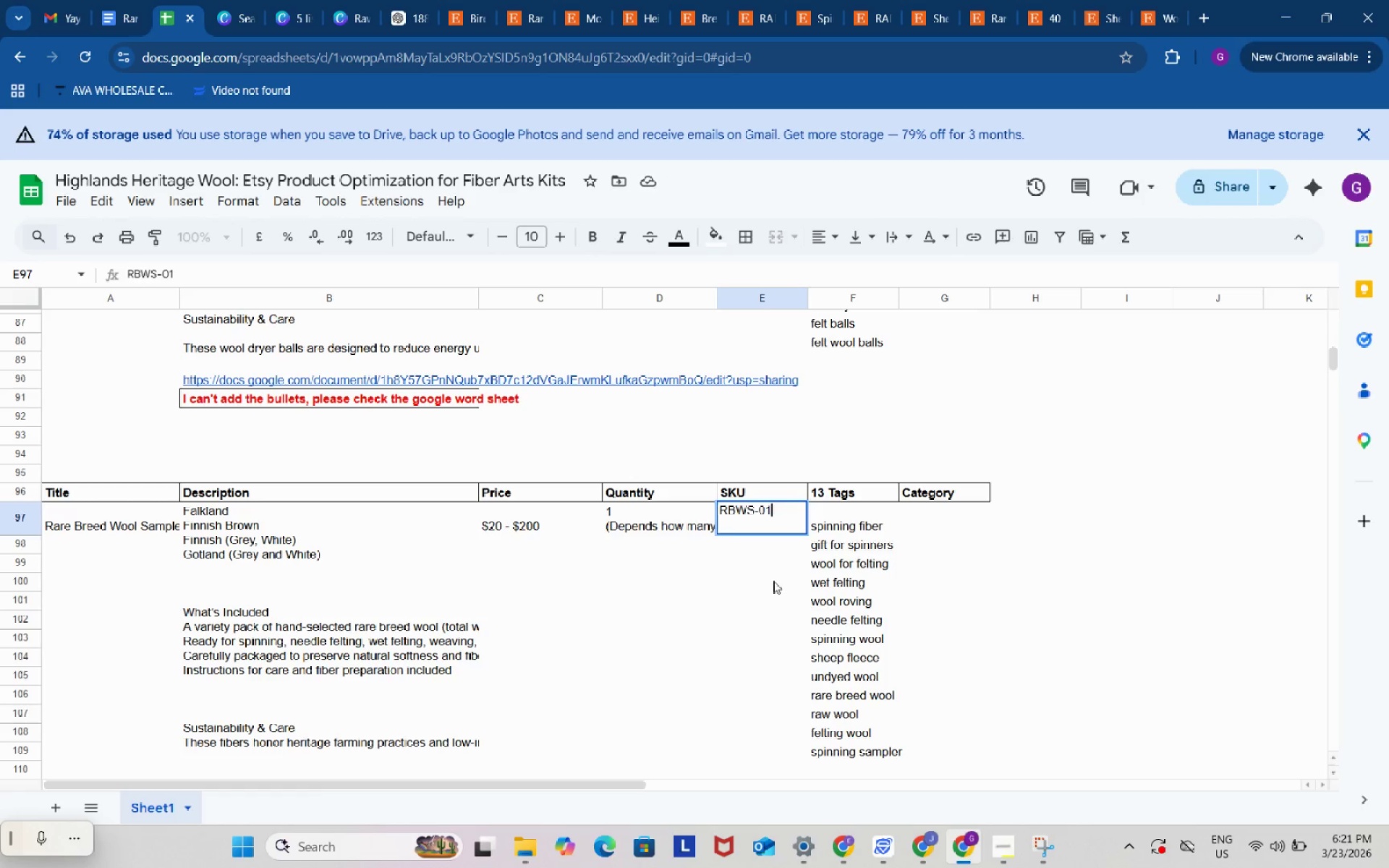 
left_click([773, 581])
 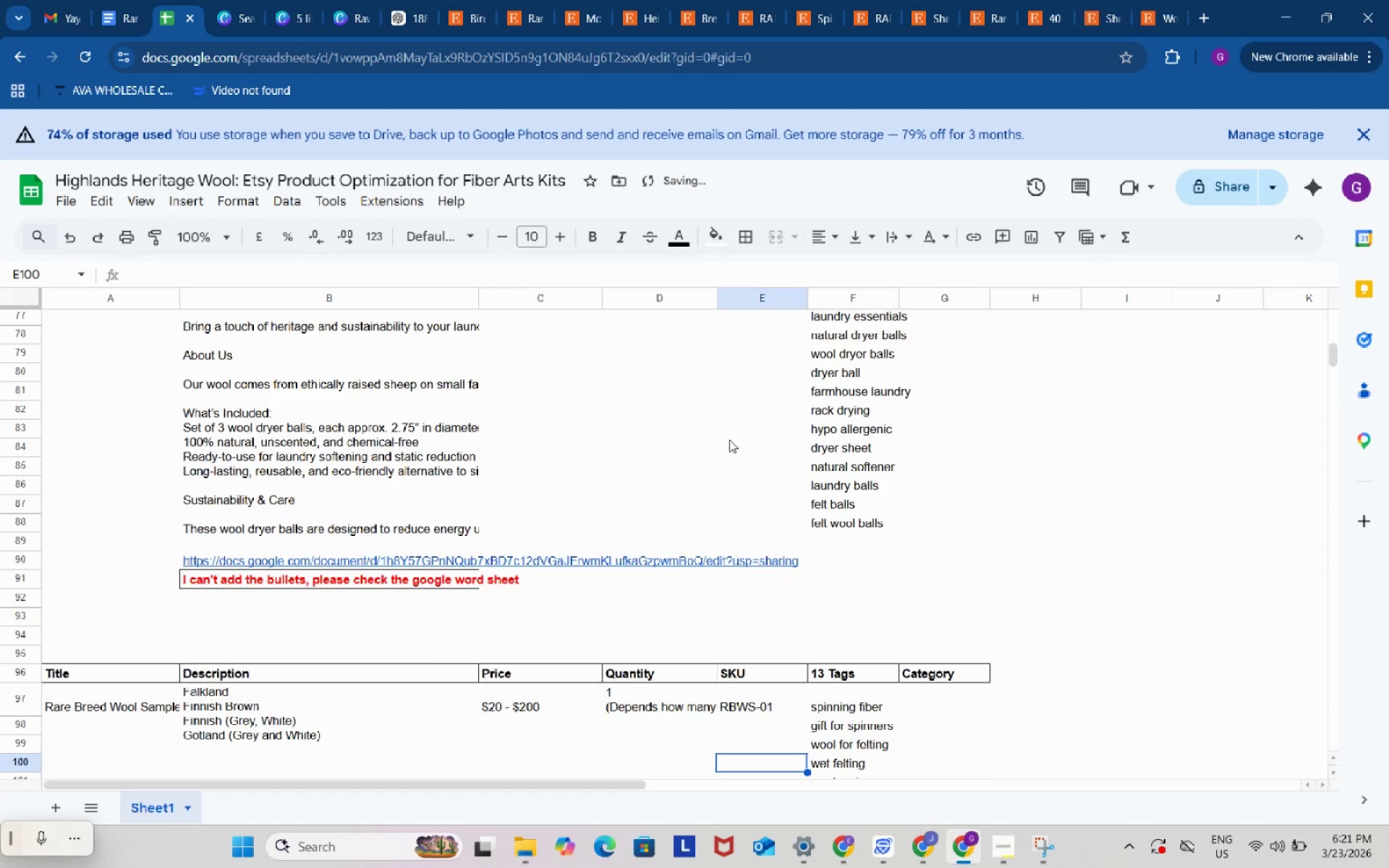 
scroll: coordinate [729, 440], scroll_direction: up, amount: 5.0
 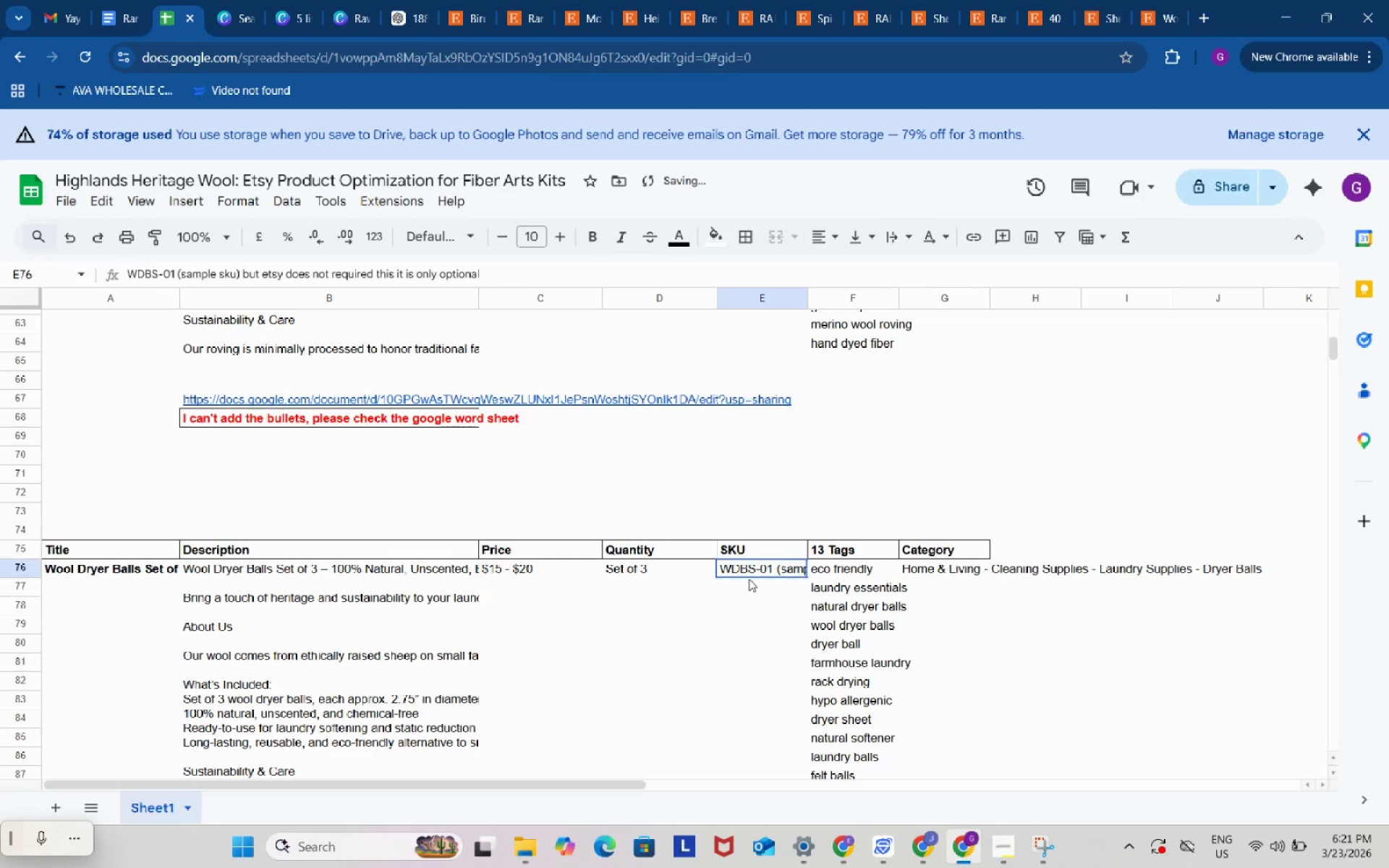 
left_click([749, 579])
 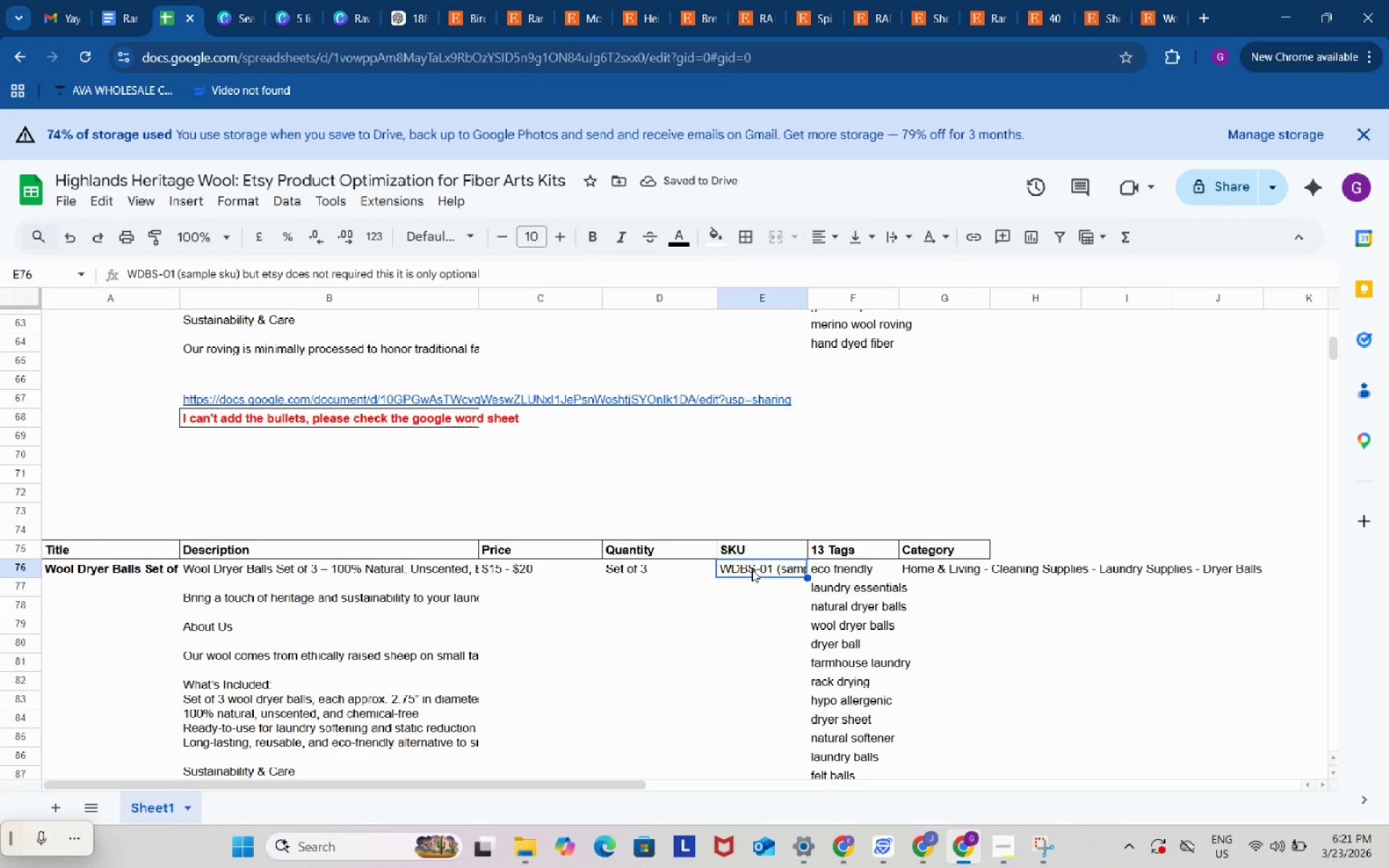 
double_click([752, 569])
 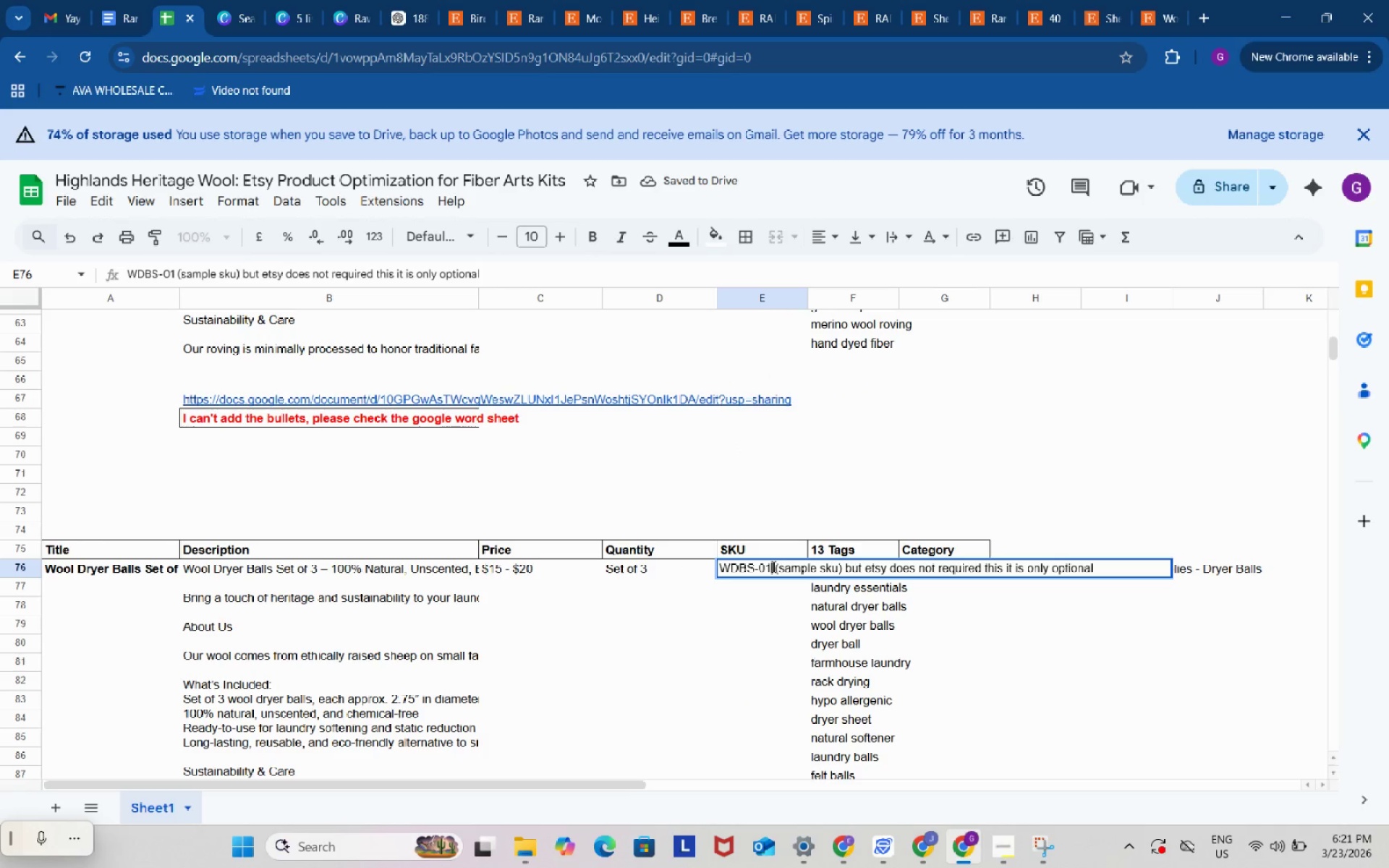 
left_click_drag(start_coordinate=[772, 566], to_coordinate=[1105, 566])
 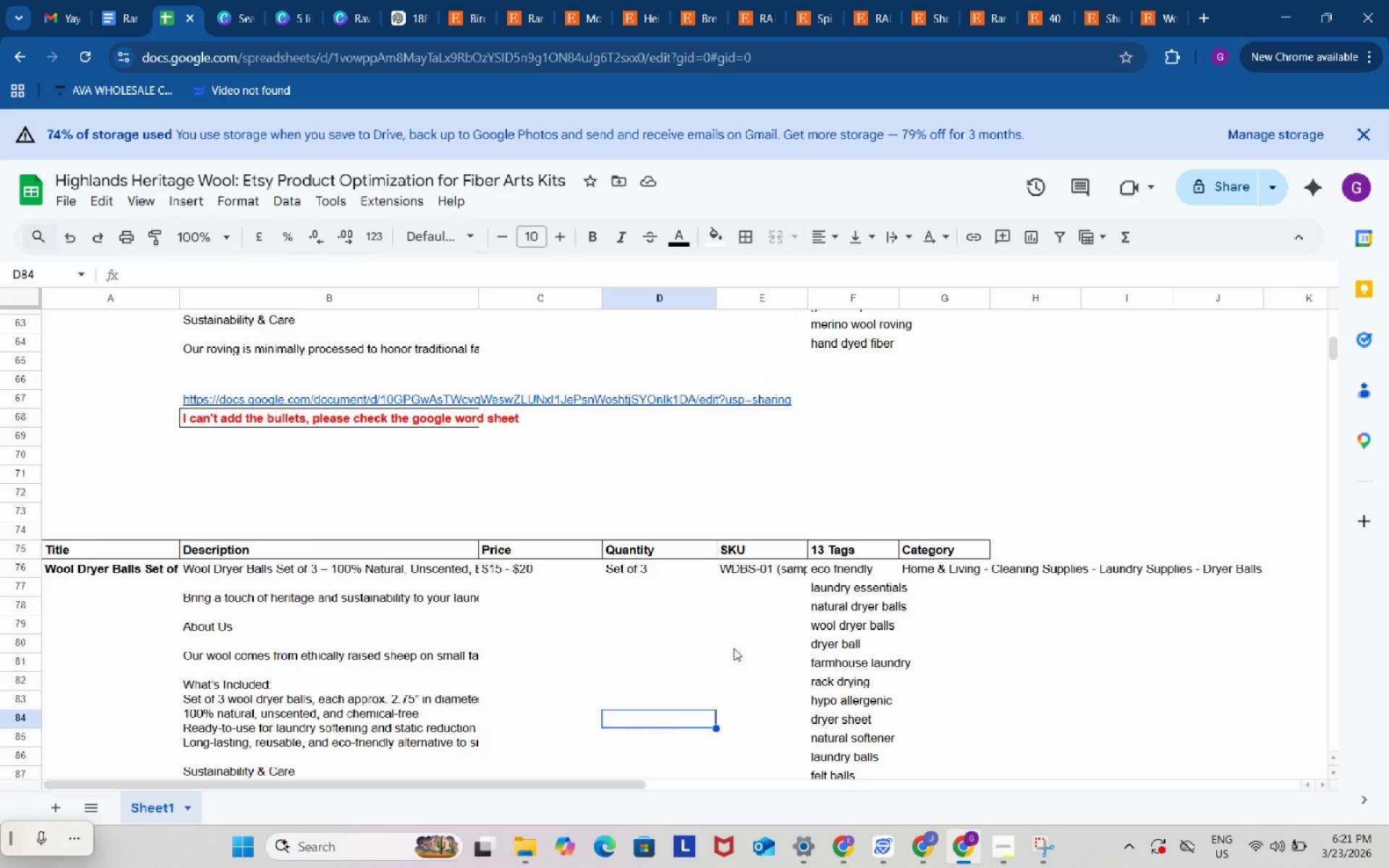 
key(Control+ControlLeft)
 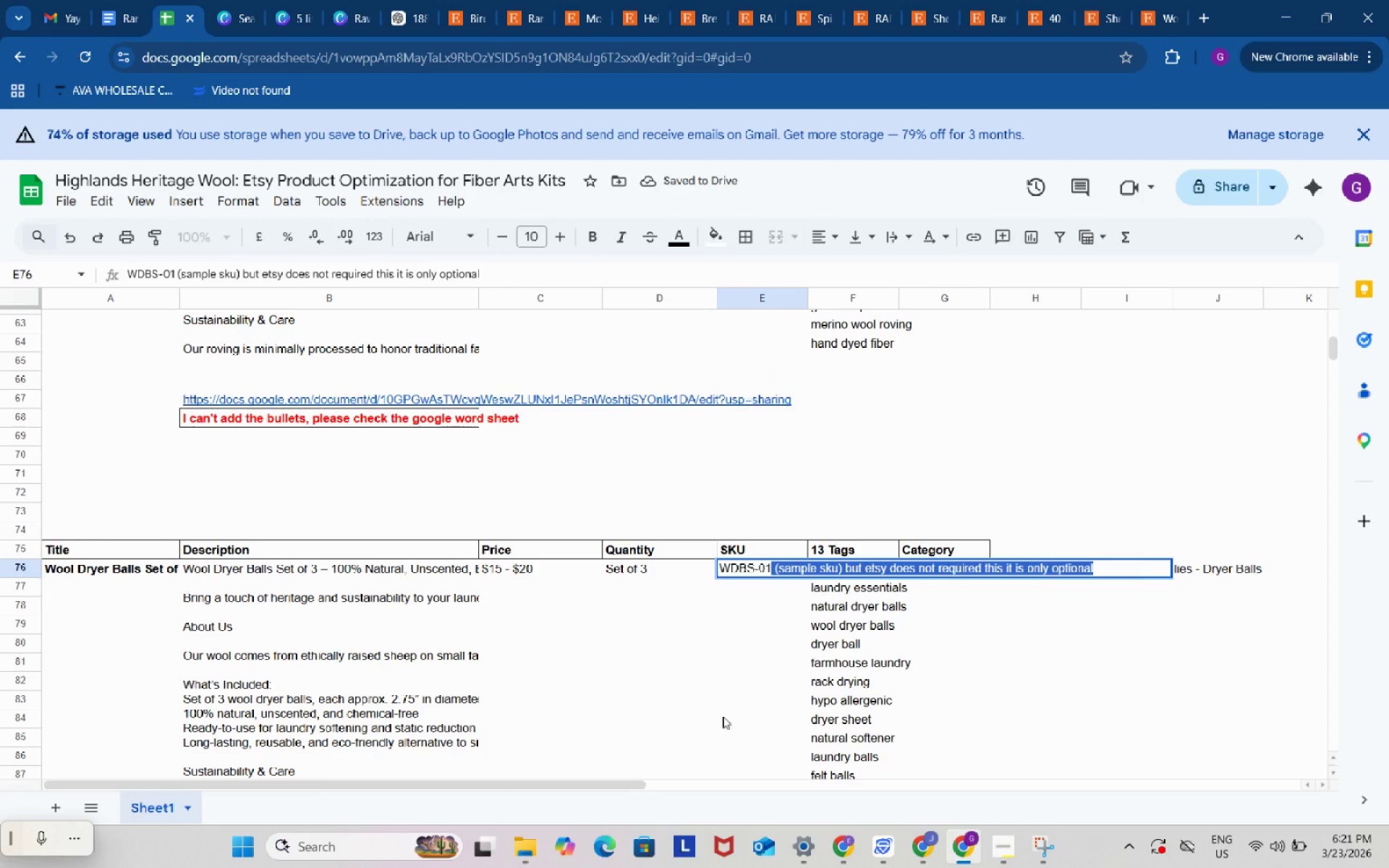 
key(Control+C)
 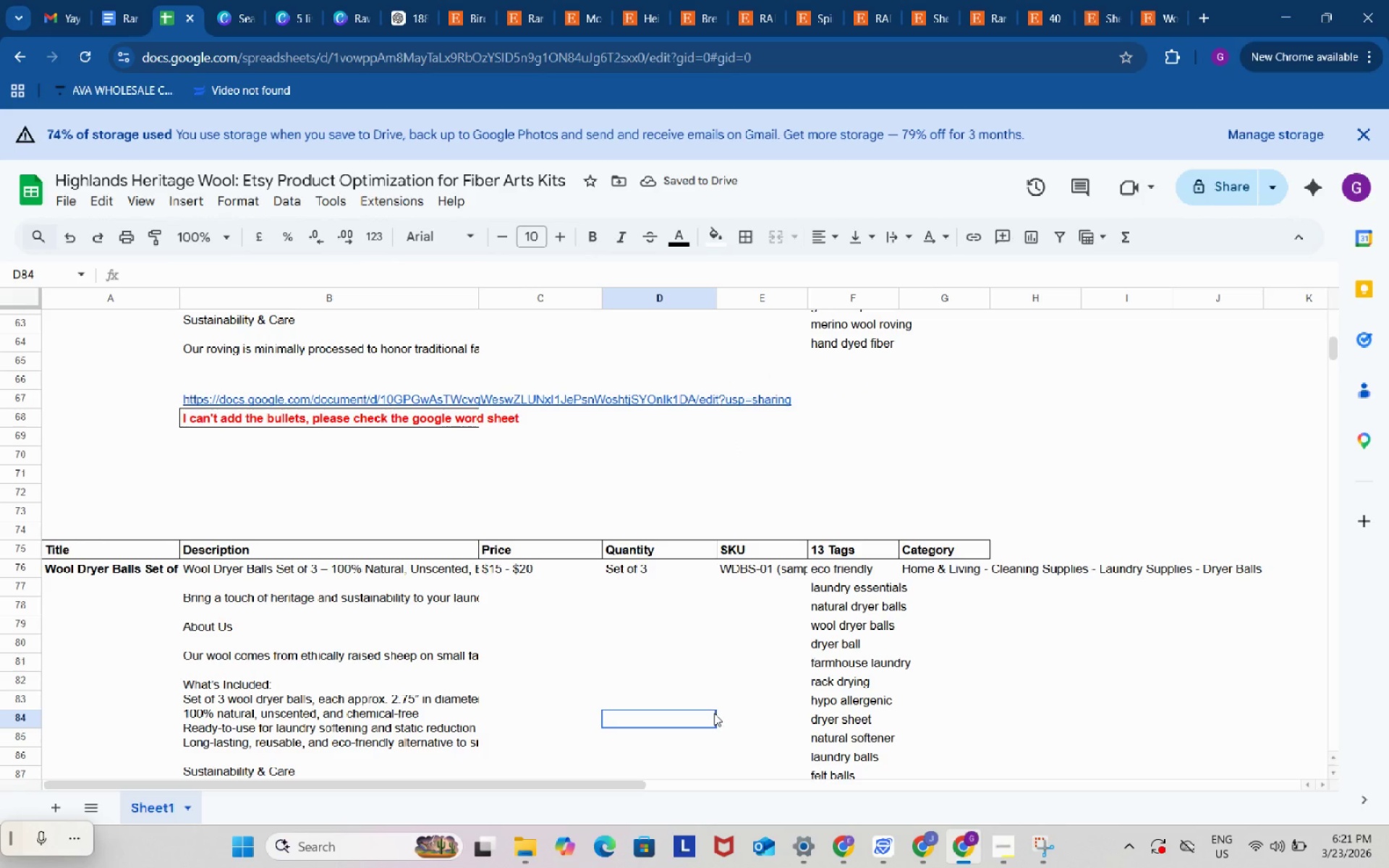 
left_click([714, 713])
 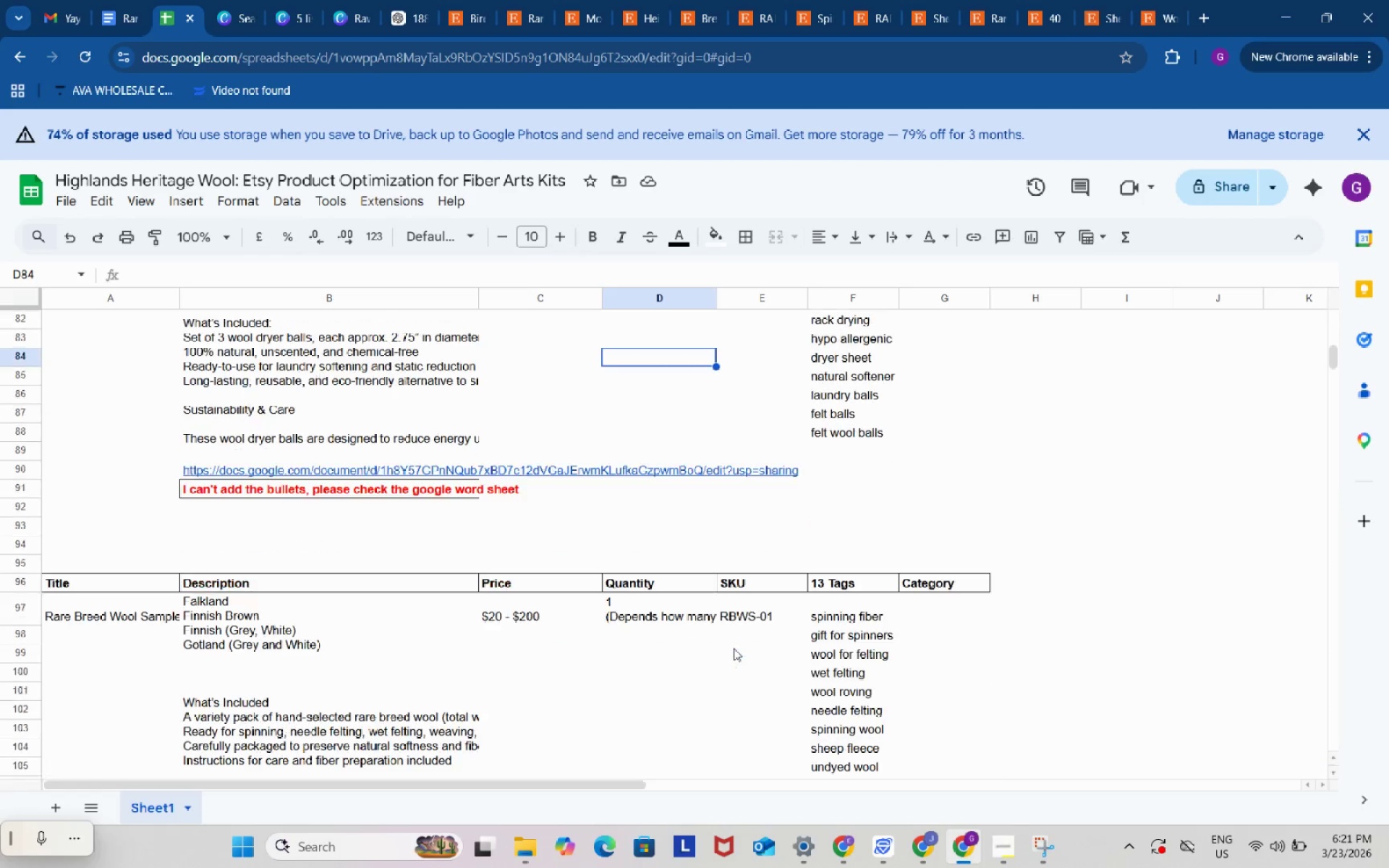 
scroll: coordinate [734, 648], scroll_direction: down, amount: 4.0
 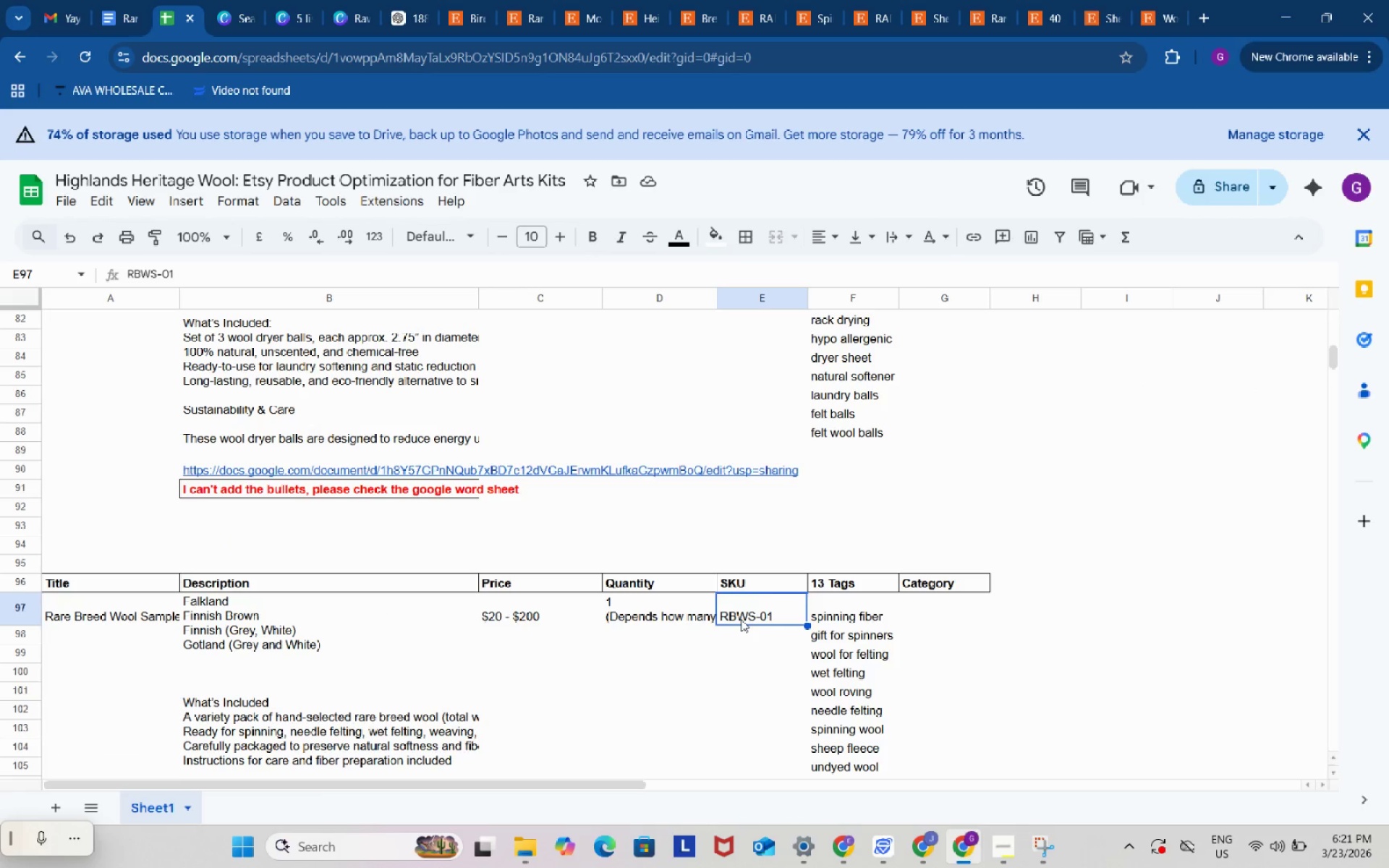 
double_click([741, 619])
 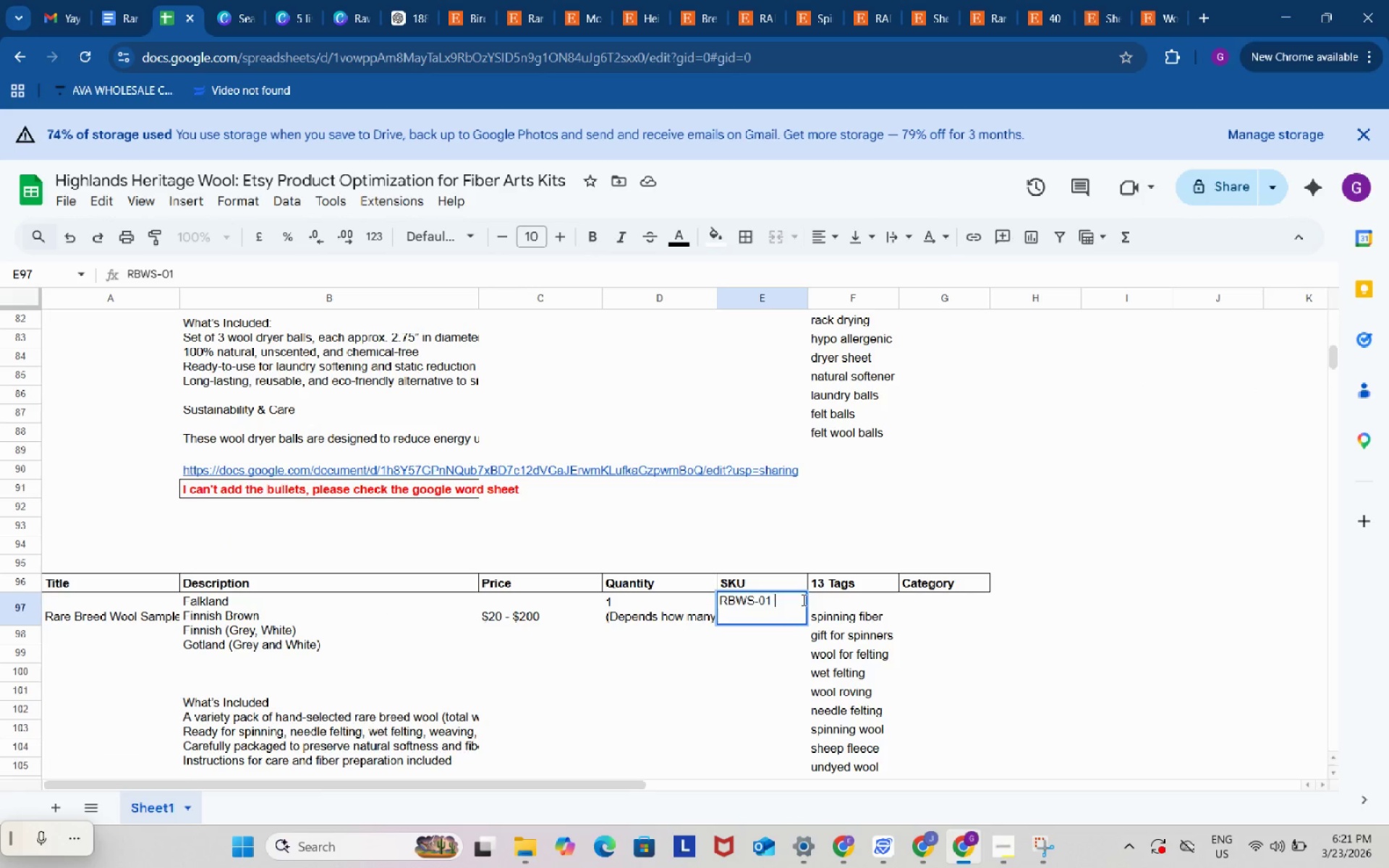 
key(Space)
 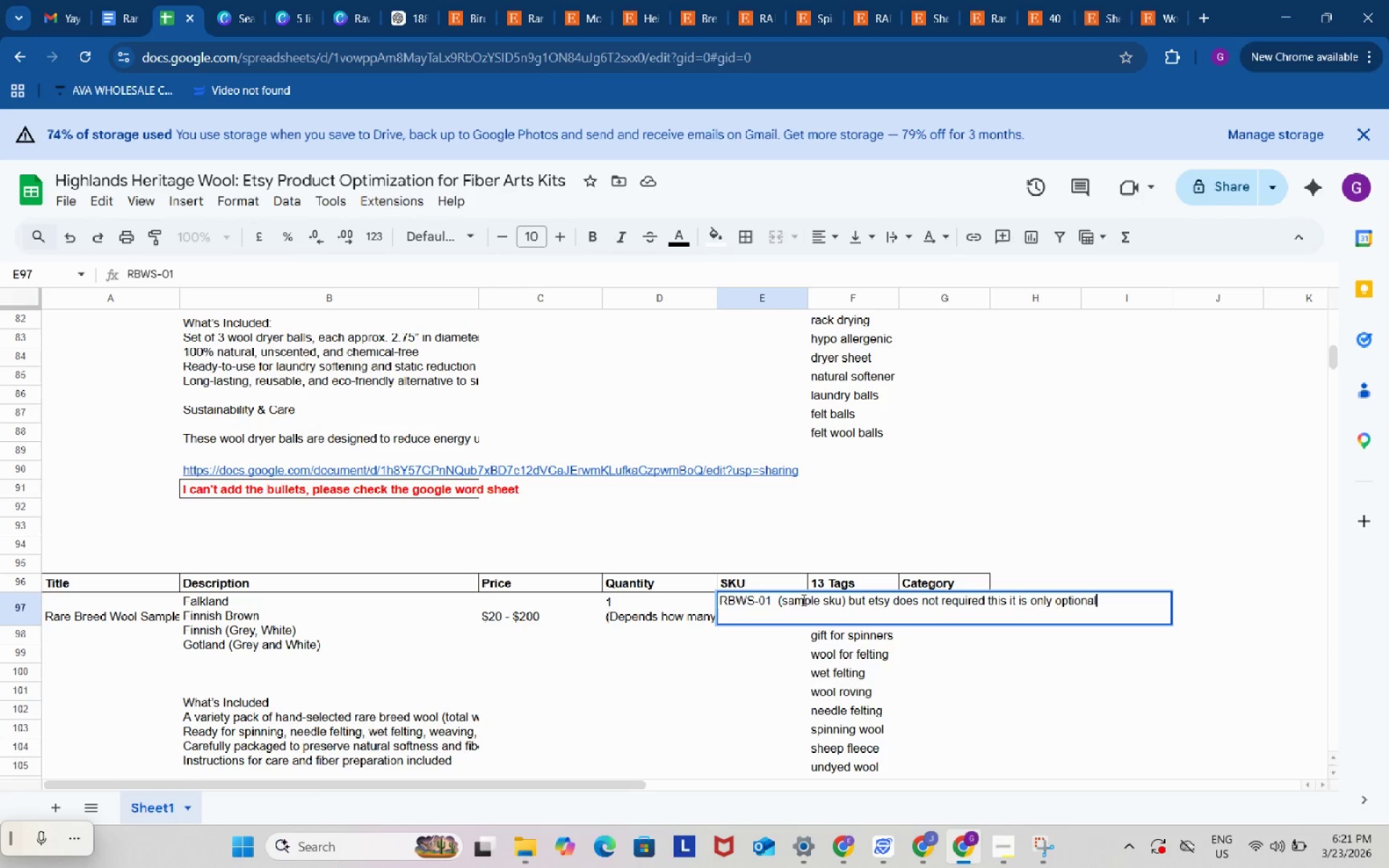 
key(Control+ControlLeft)
 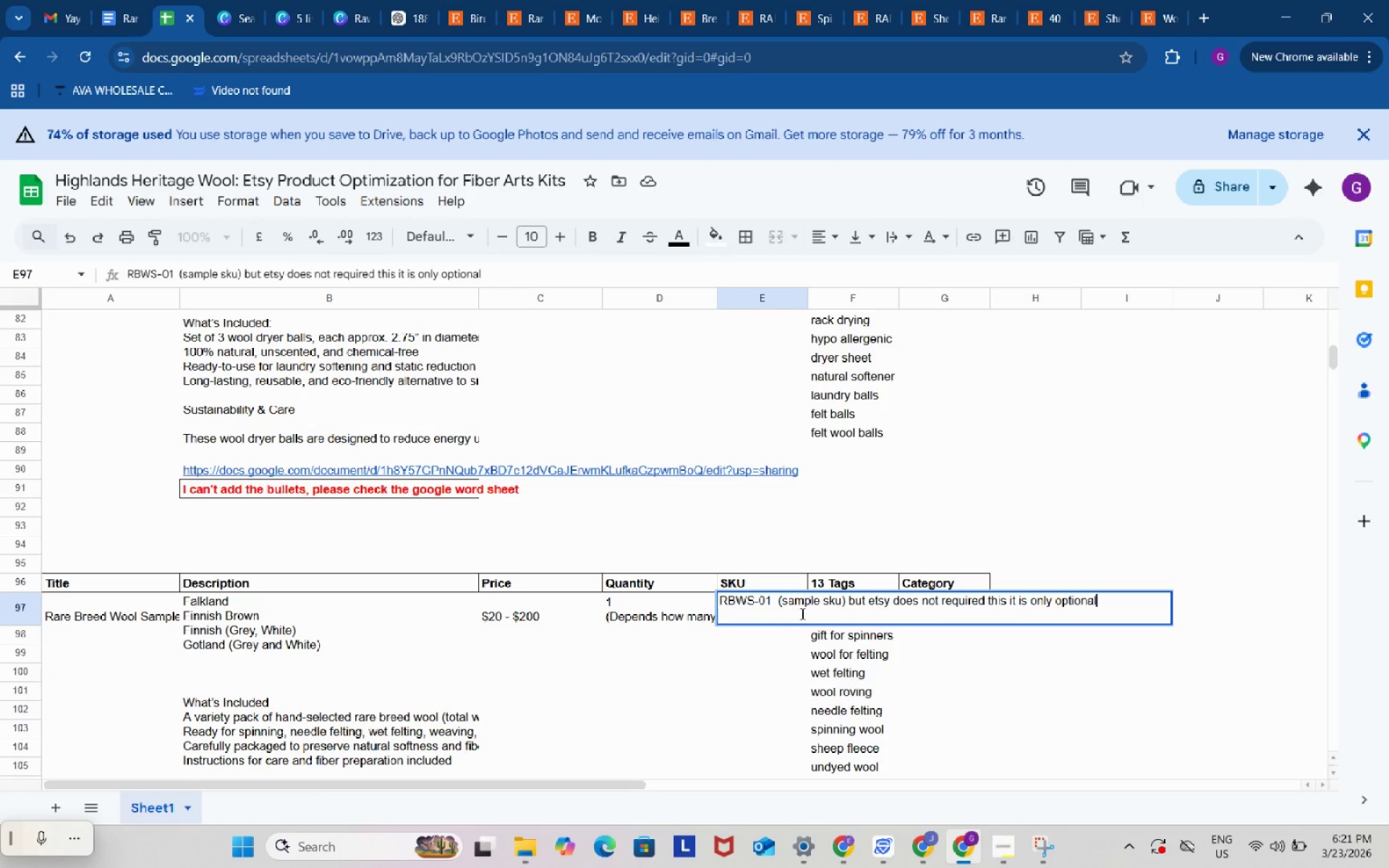 
key(Control+V)
 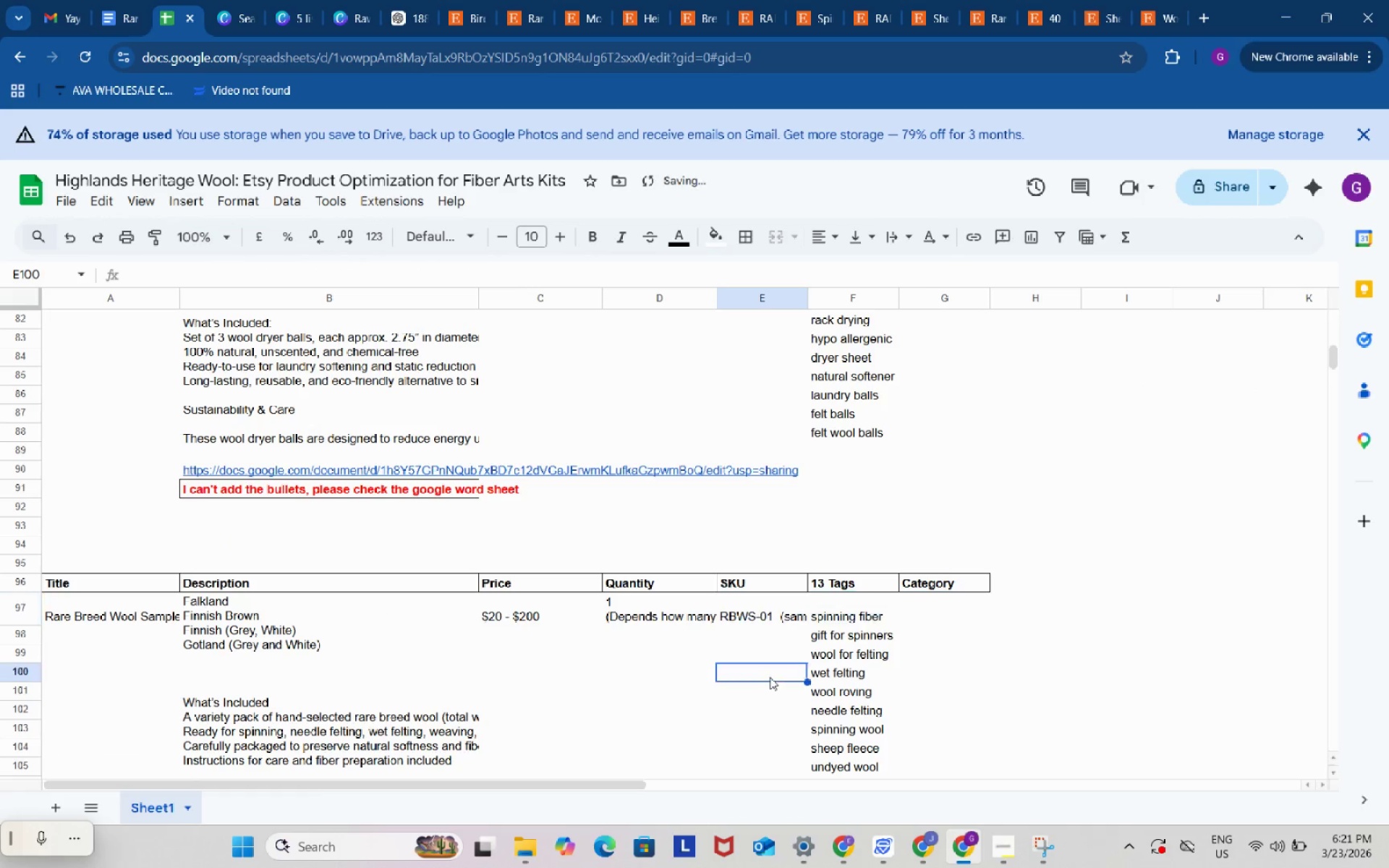 
left_click([770, 677])
 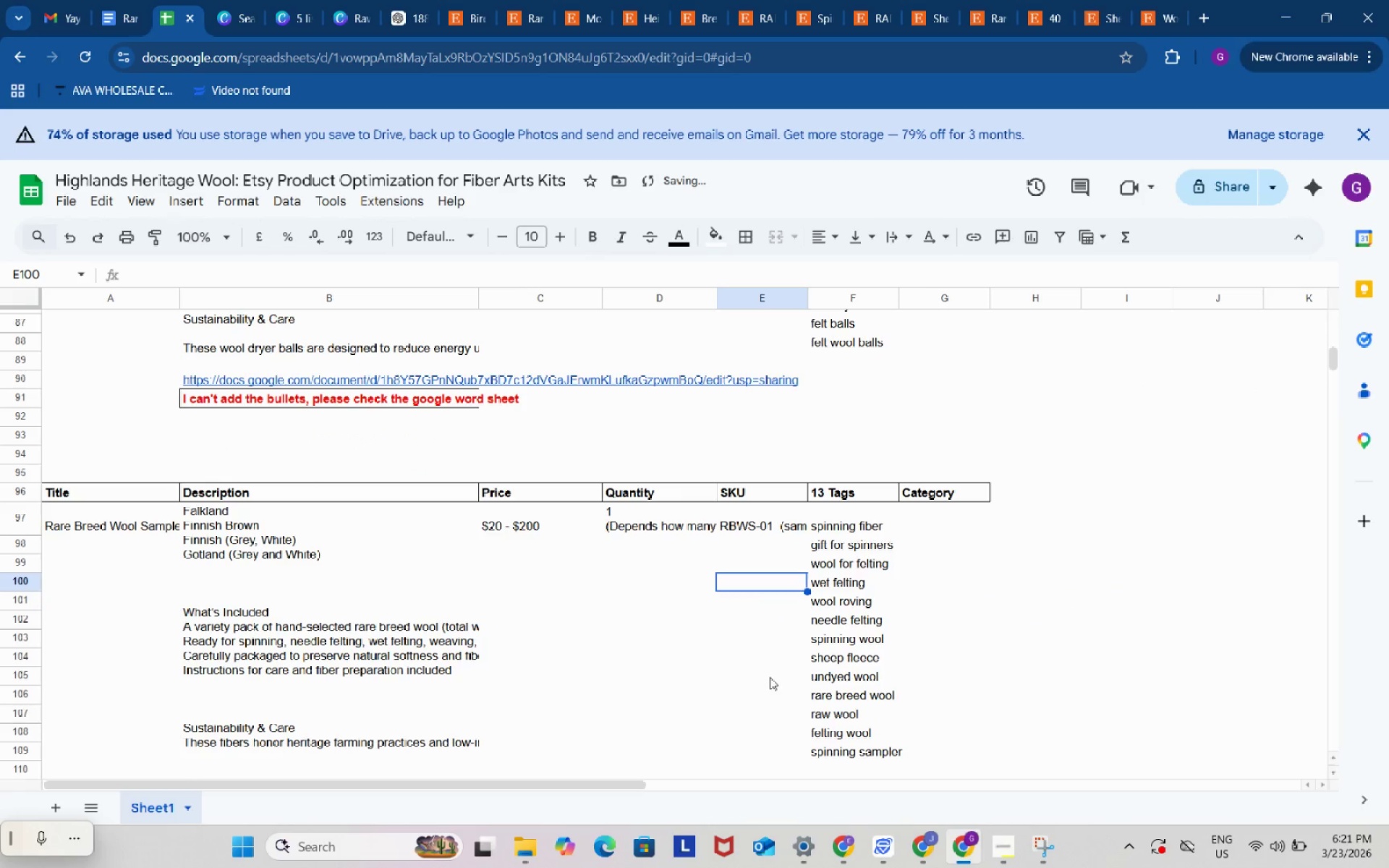 
scroll: coordinate [839, 541], scroll_direction: down, amount: 2.0
 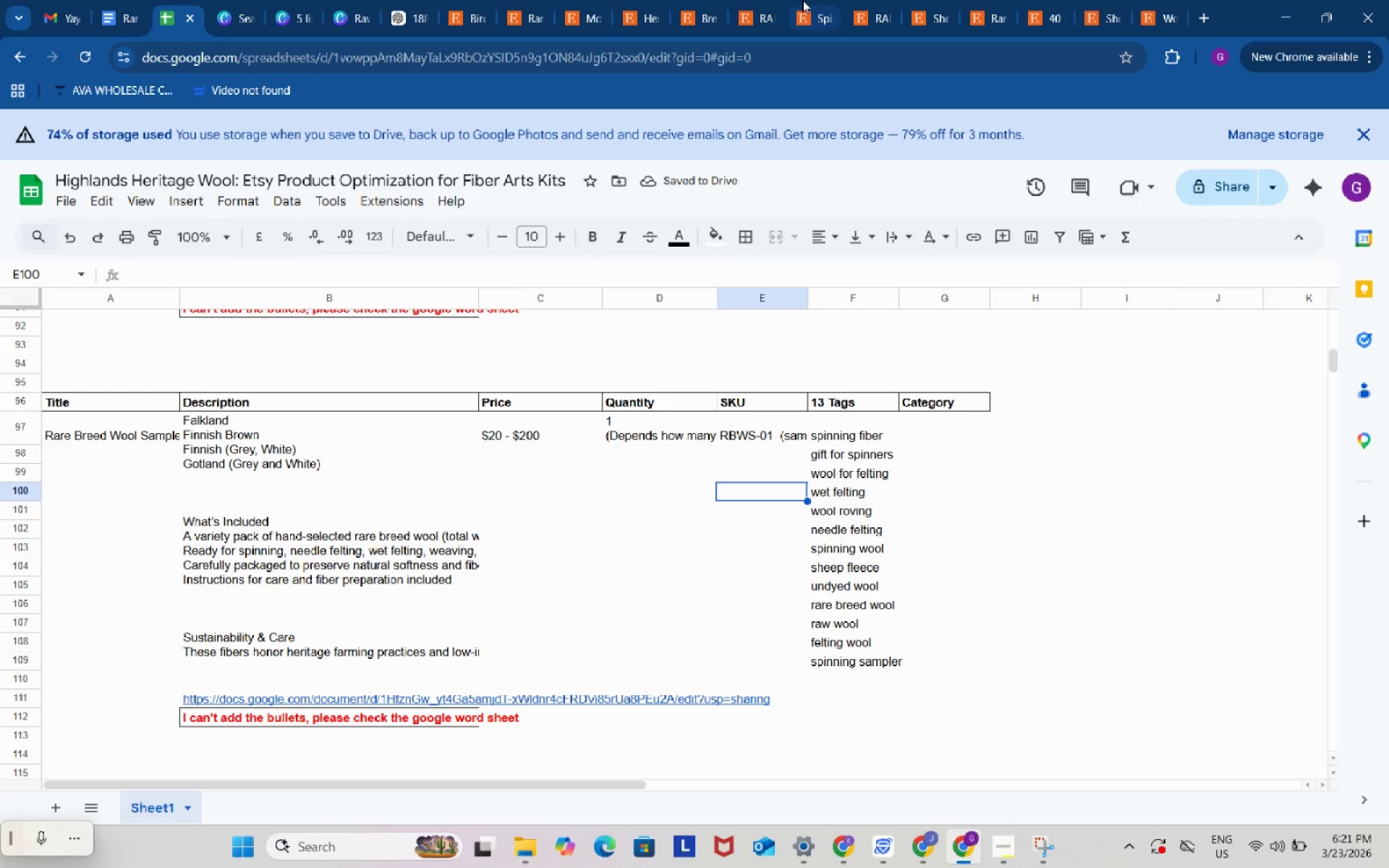 
left_click([815, 1])
 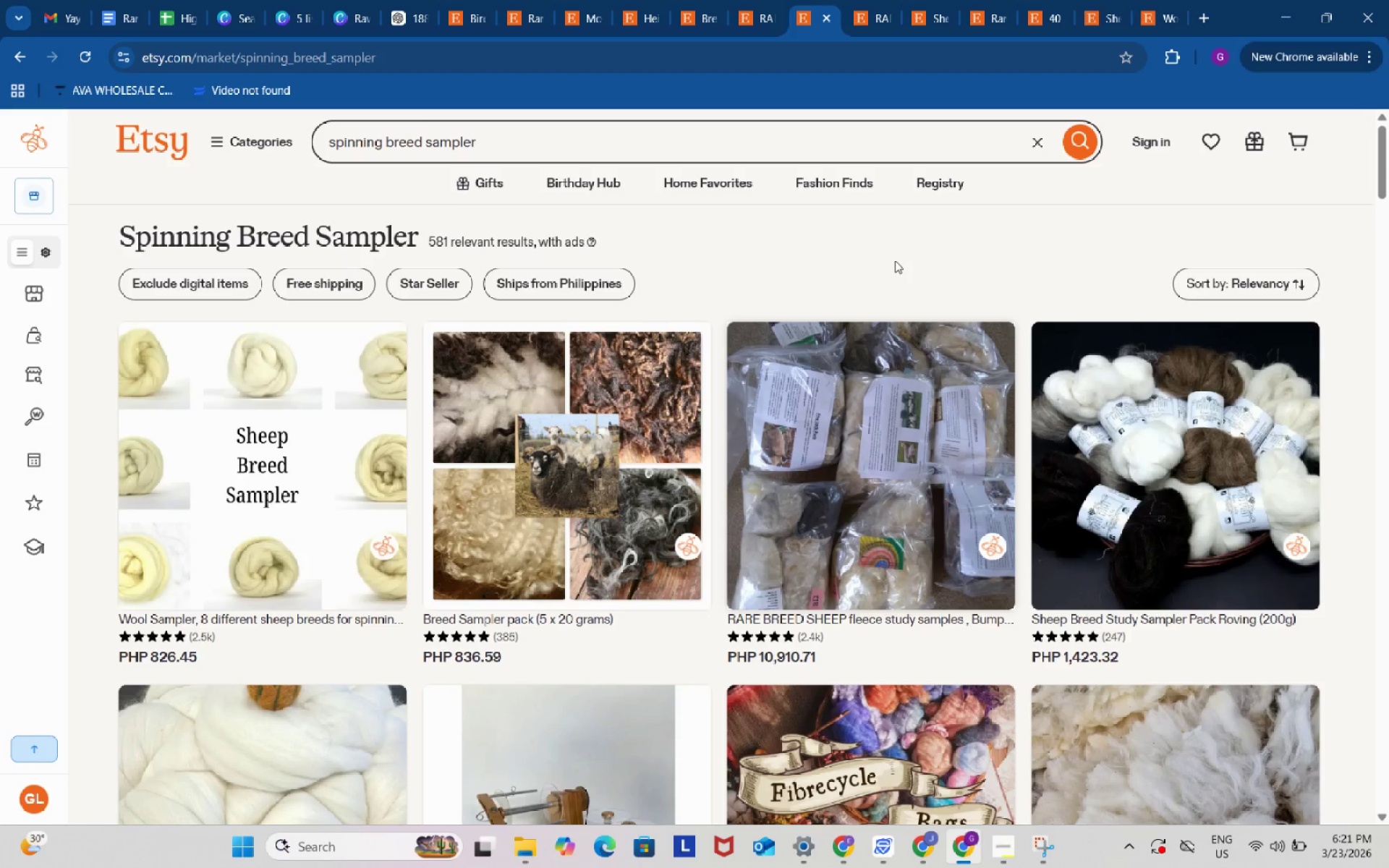 
left_click([895, 260])
 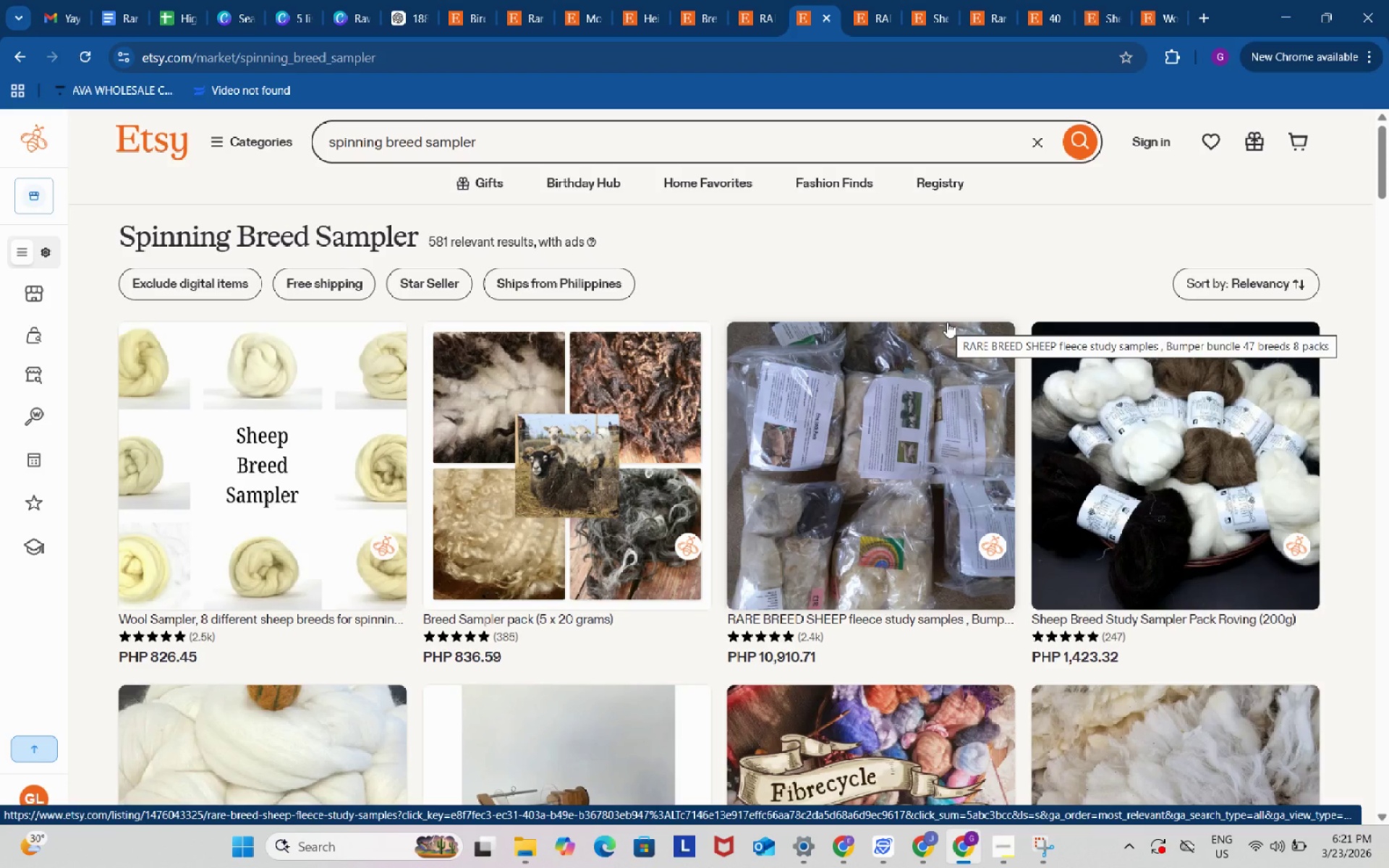 
scroll: coordinate [947, 322], scroll_direction: down, amount: 1.0
 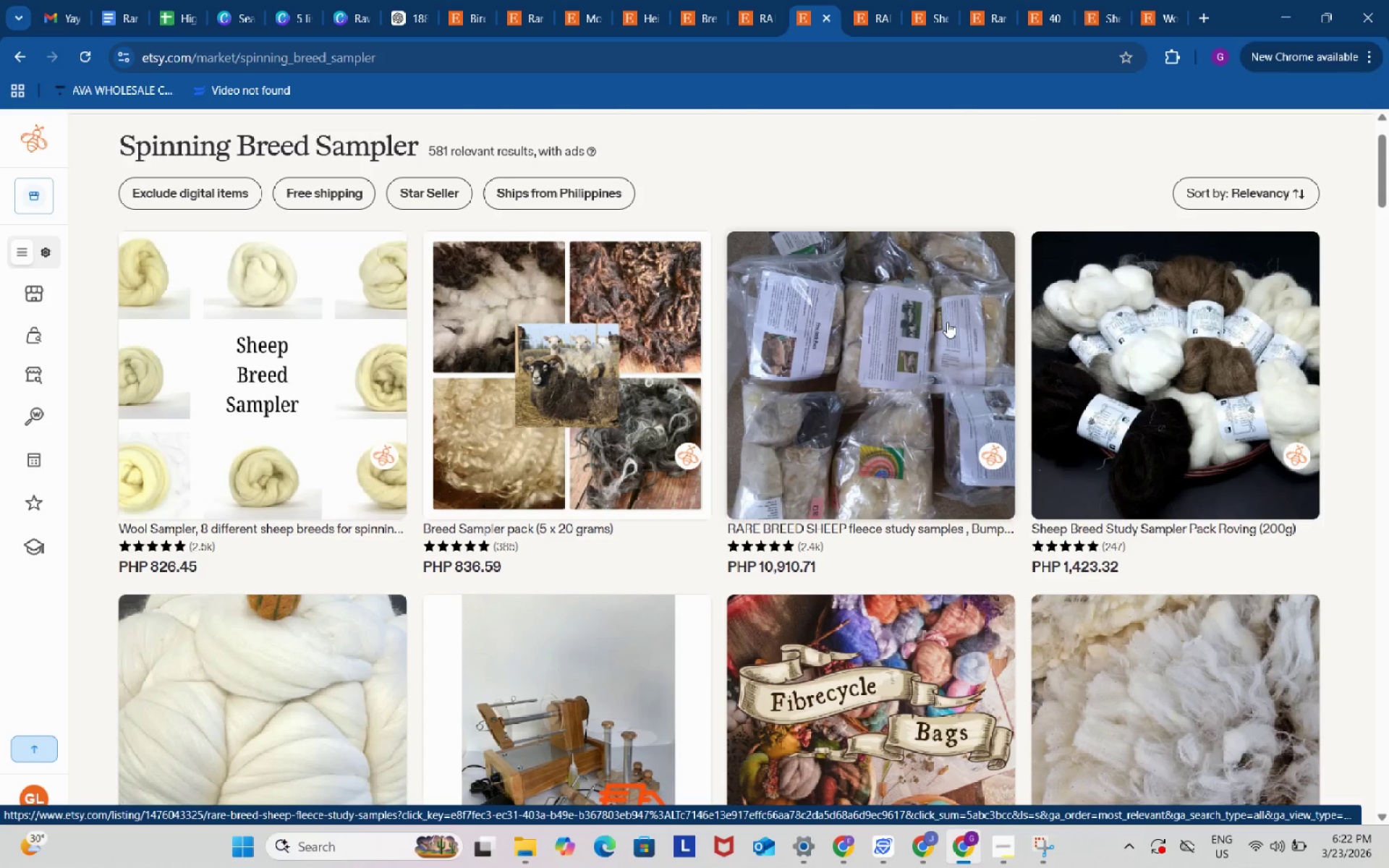 
scroll: coordinate [947, 322], scroll_direction: up, amount: 1.0
 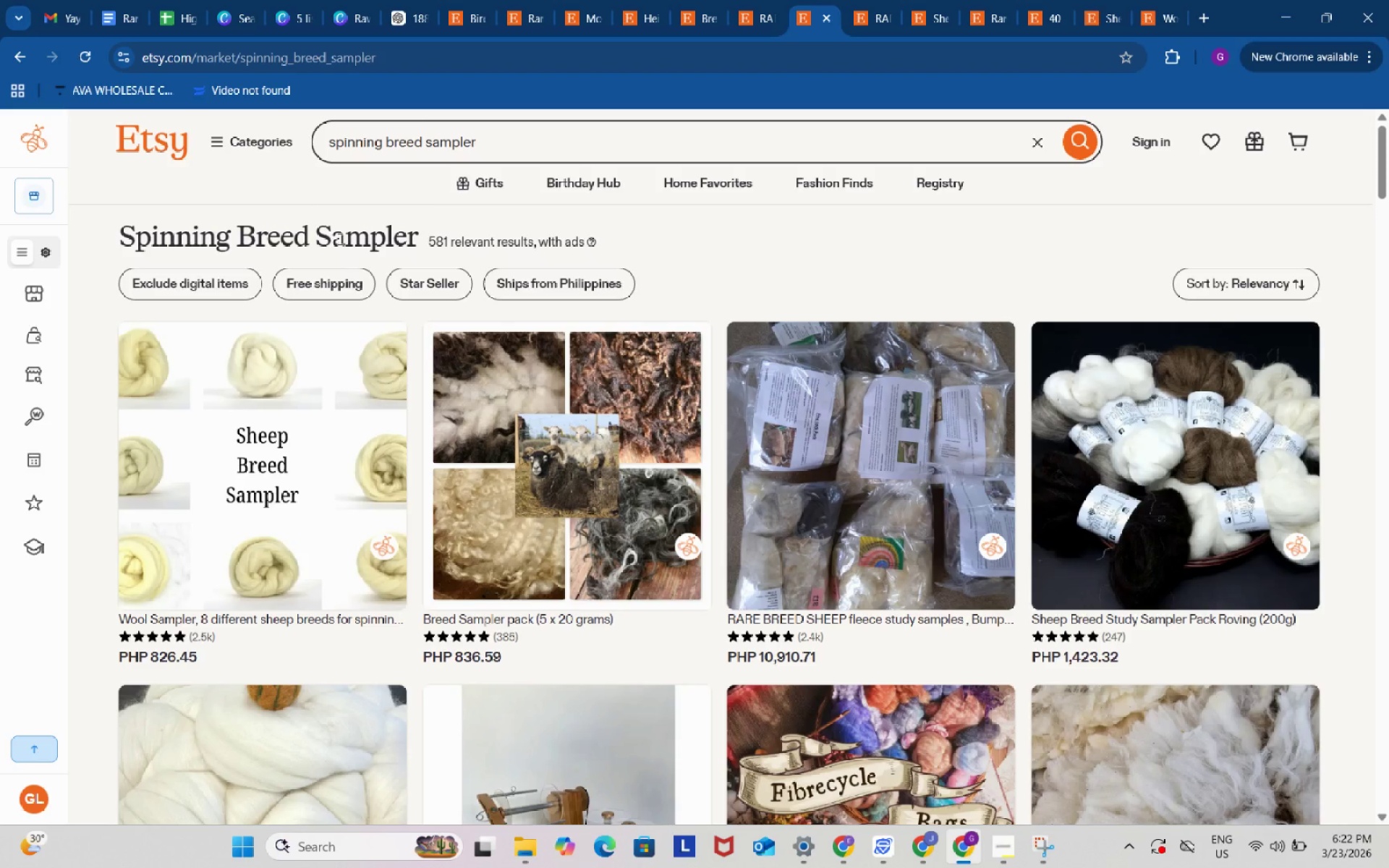 
wait(16.06)
 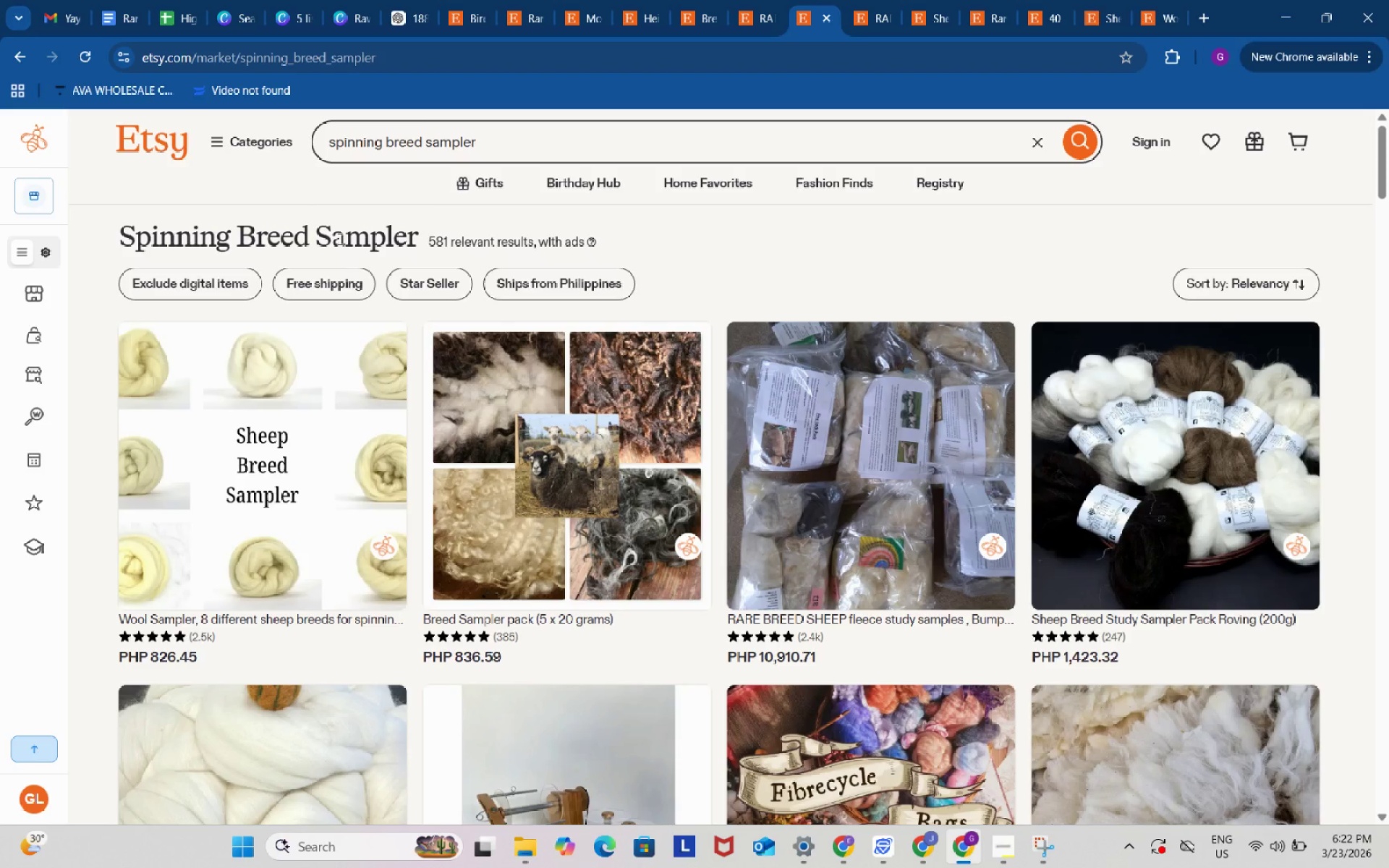 
scroll: coordinate [339, 267], scroll_direction: up, amount: 2.0
 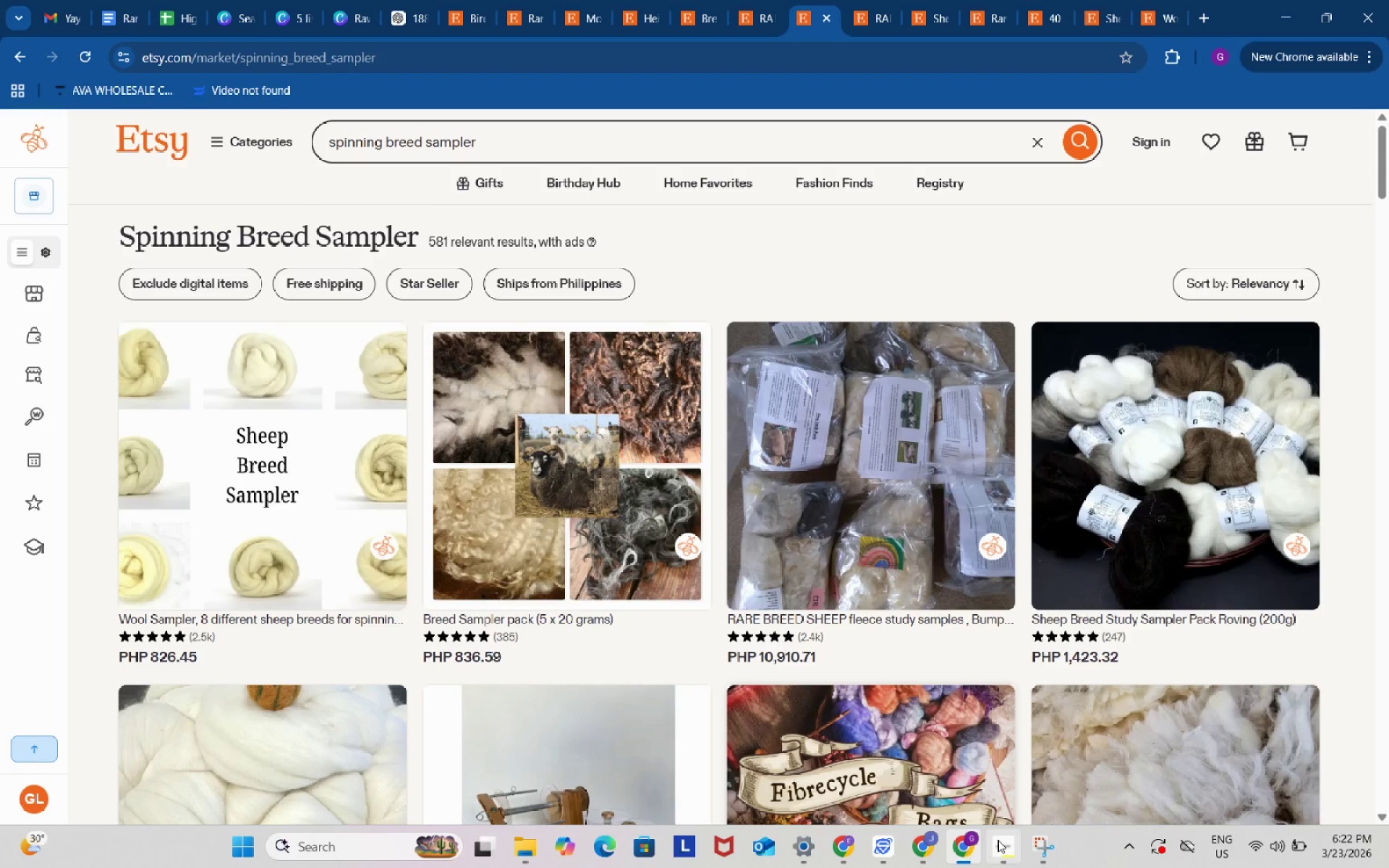 
left_click([1003, 841])